 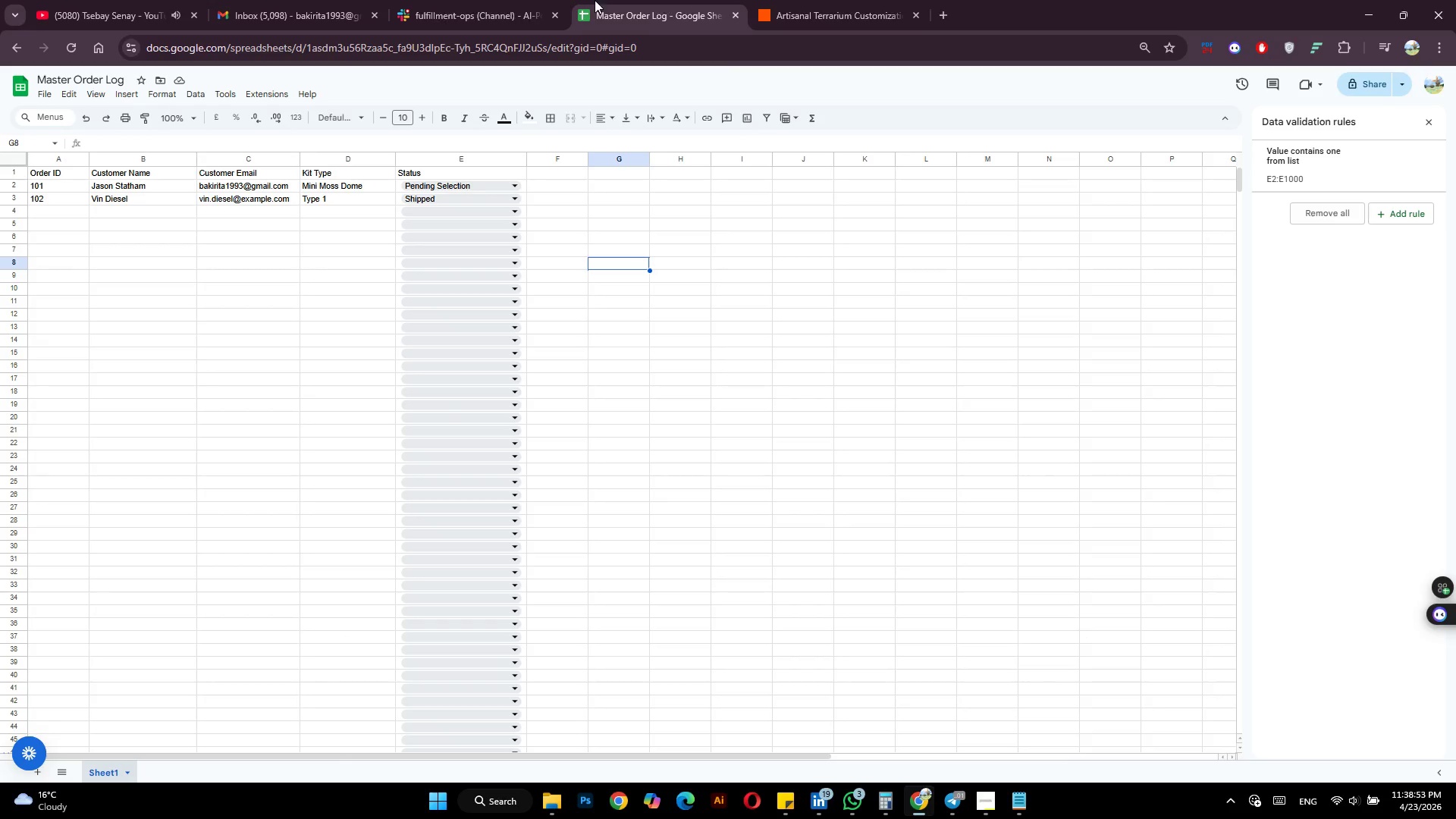 
left_click([462, 0])
 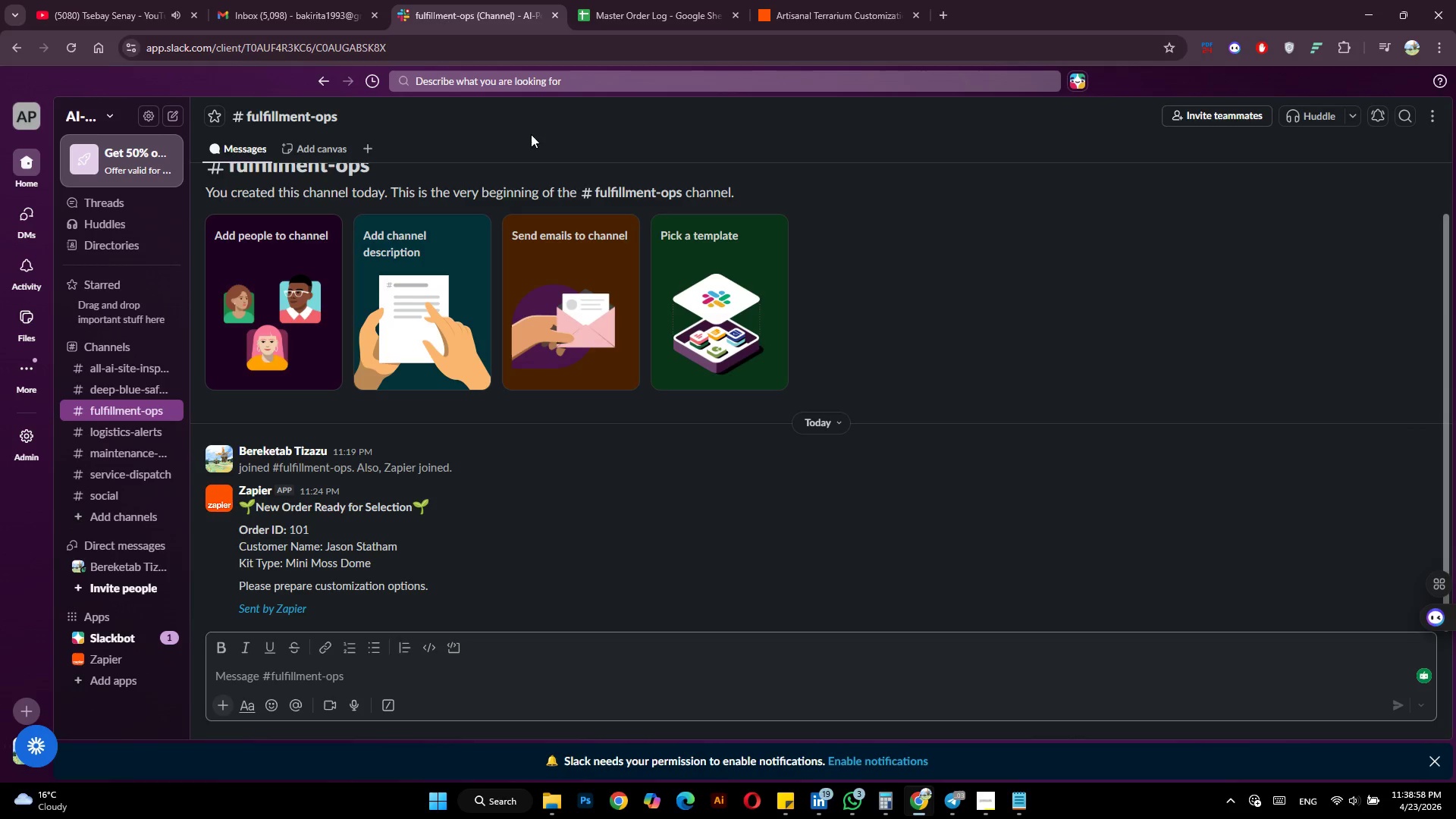 
wait(5.28)
 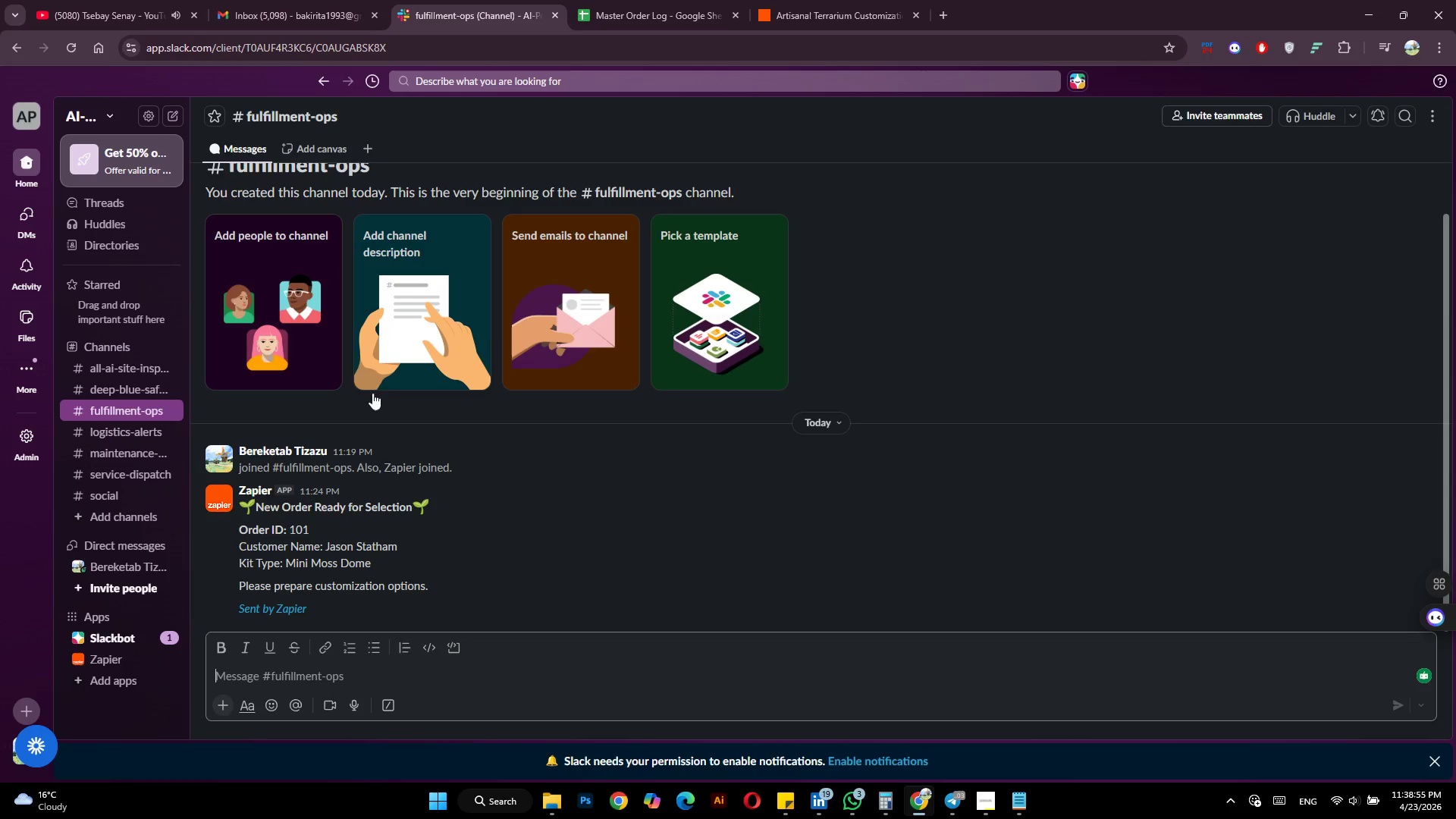 
left_click([698, 0])
 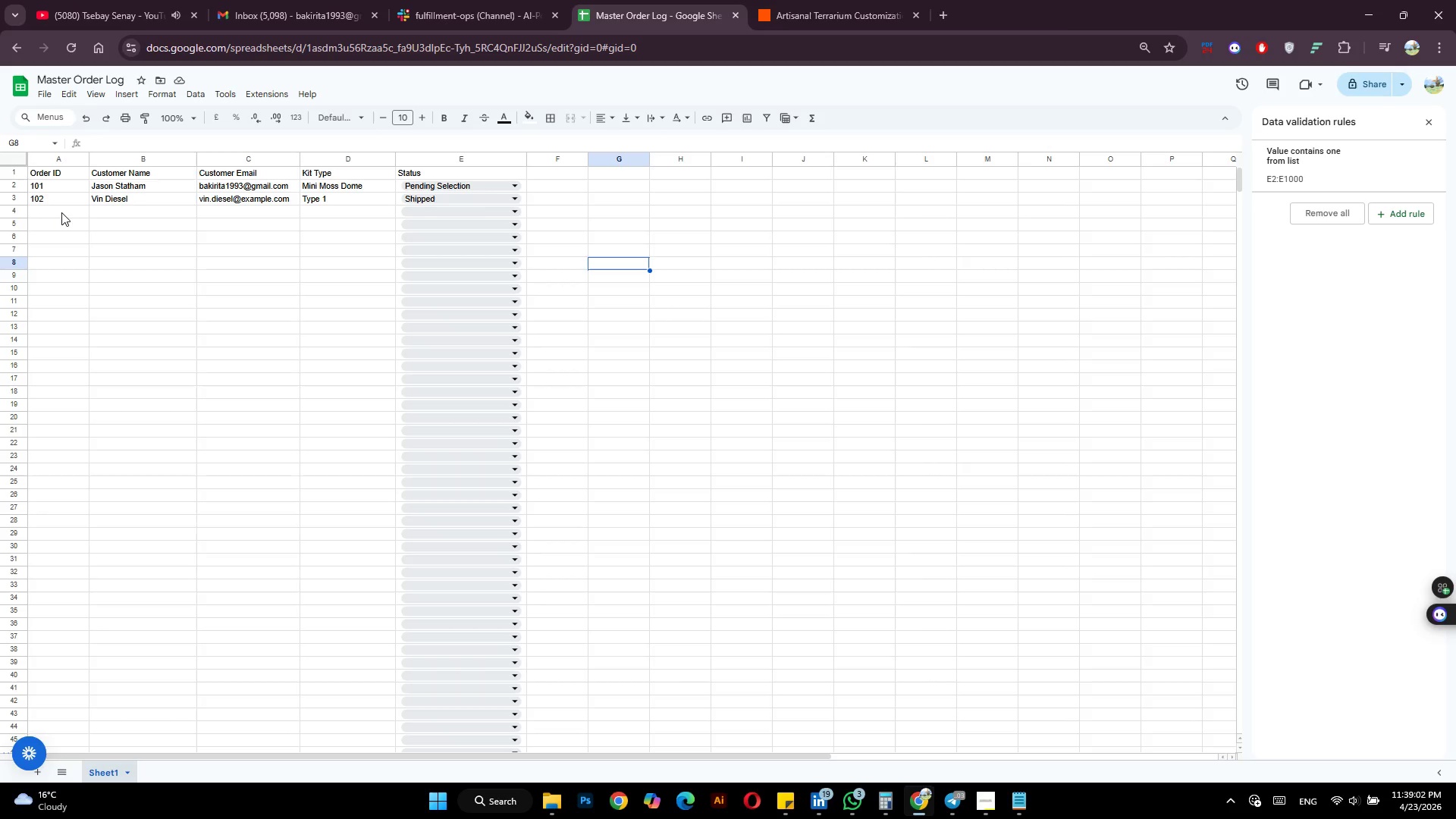 
left_click([62, 212])
 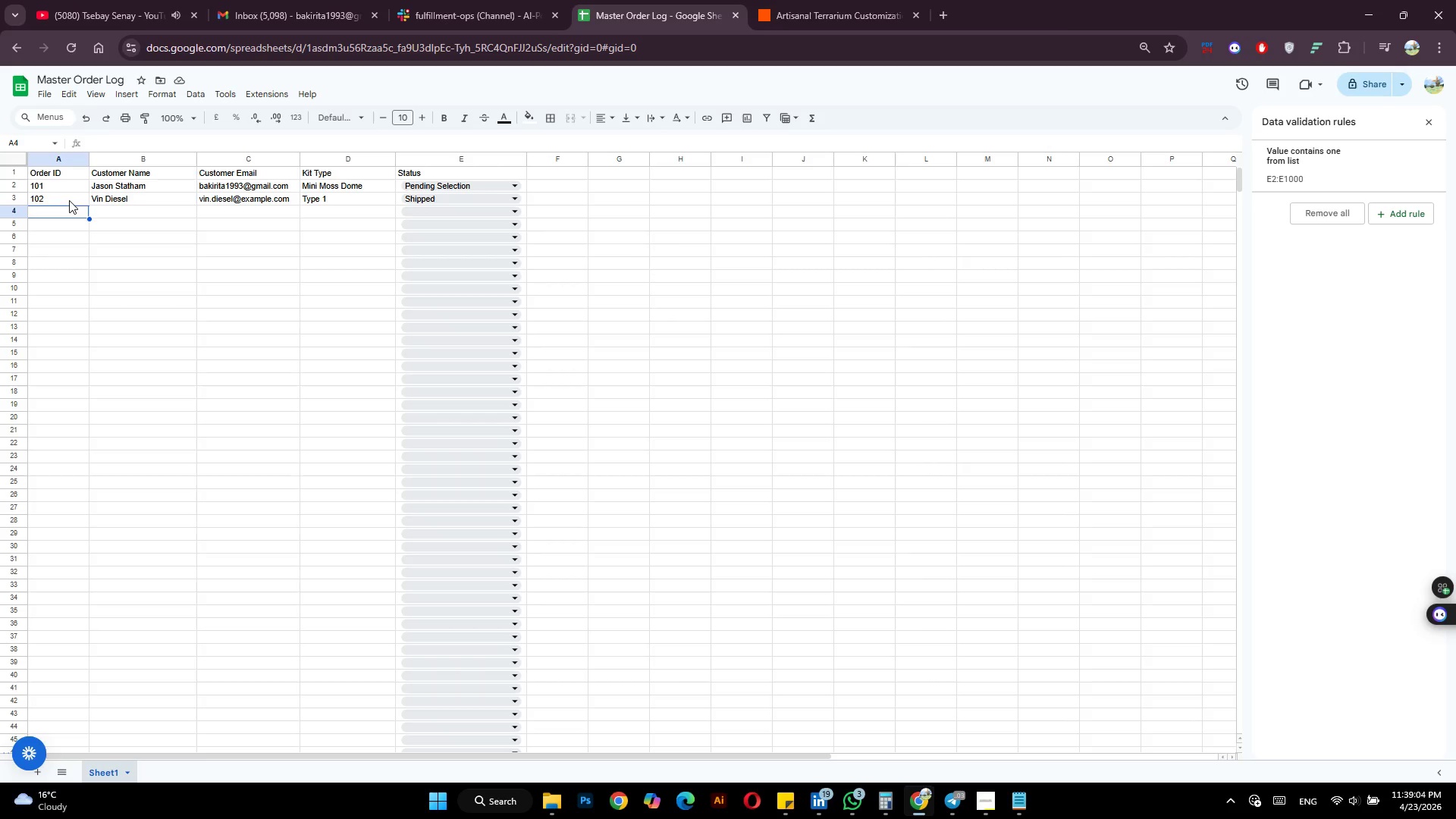 
type(103)
key(Tab)
type(Terrence Howard)
 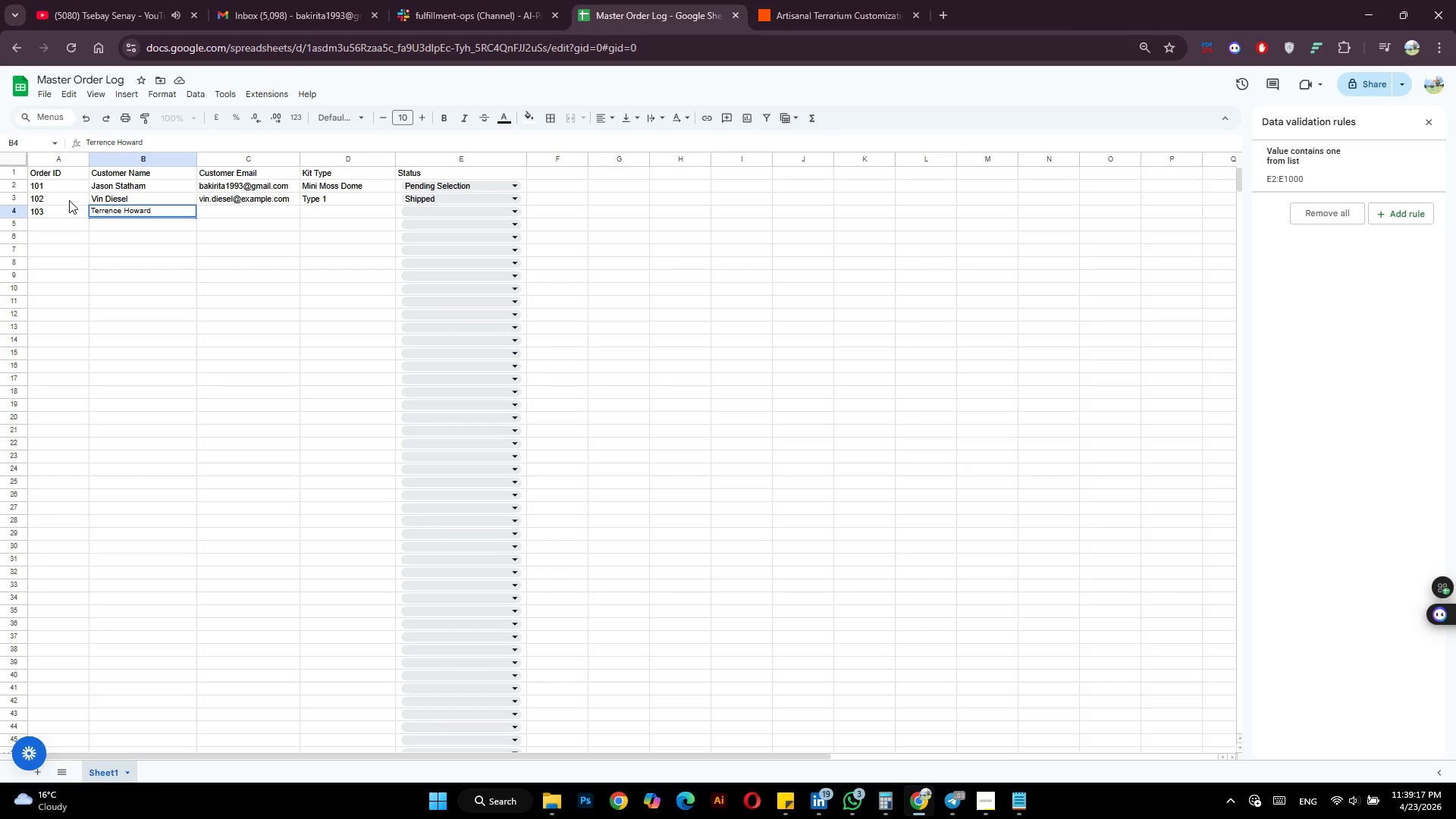 
type(terr.howard@example.com)
 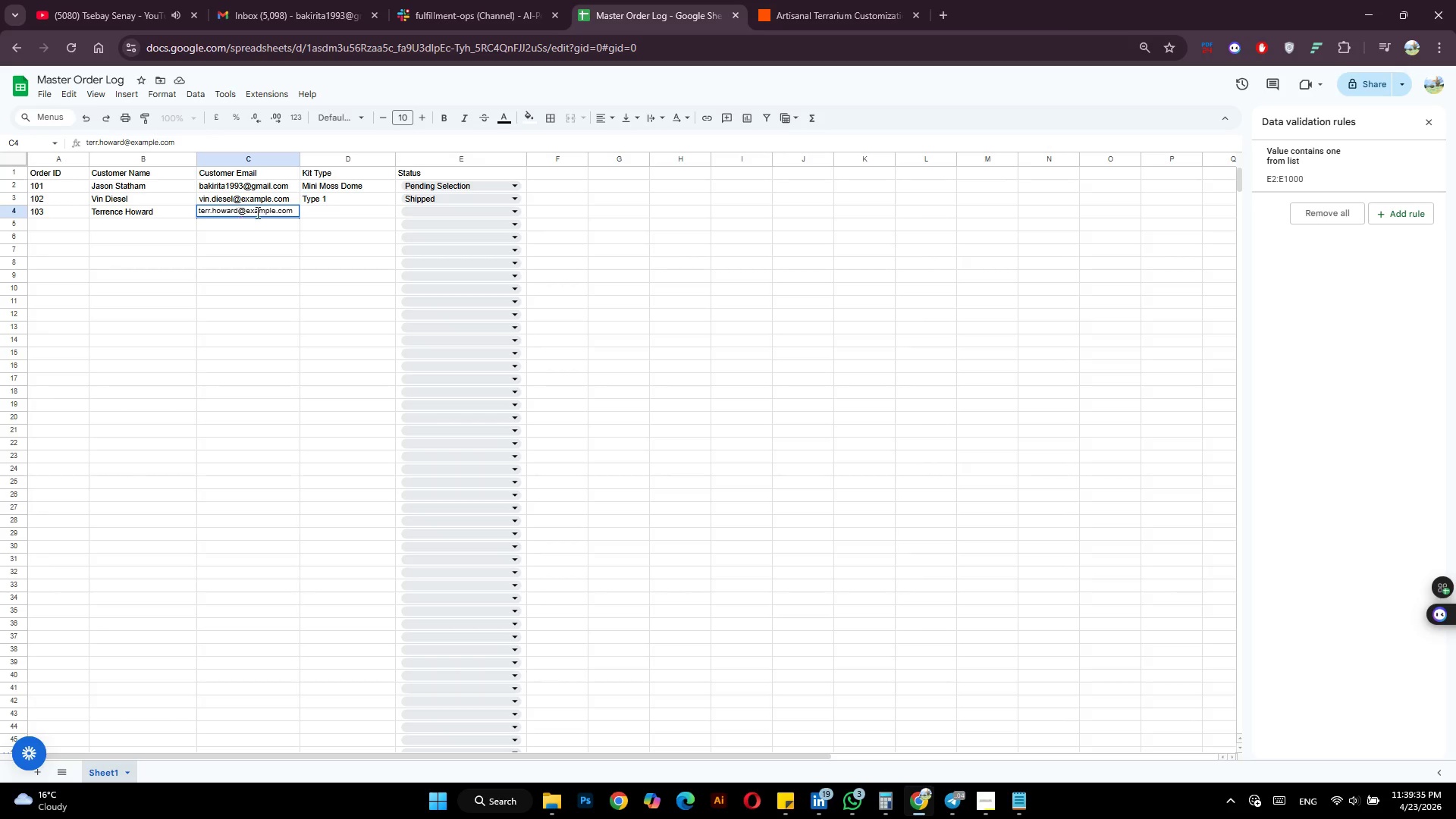 
left_click([333, 215])
 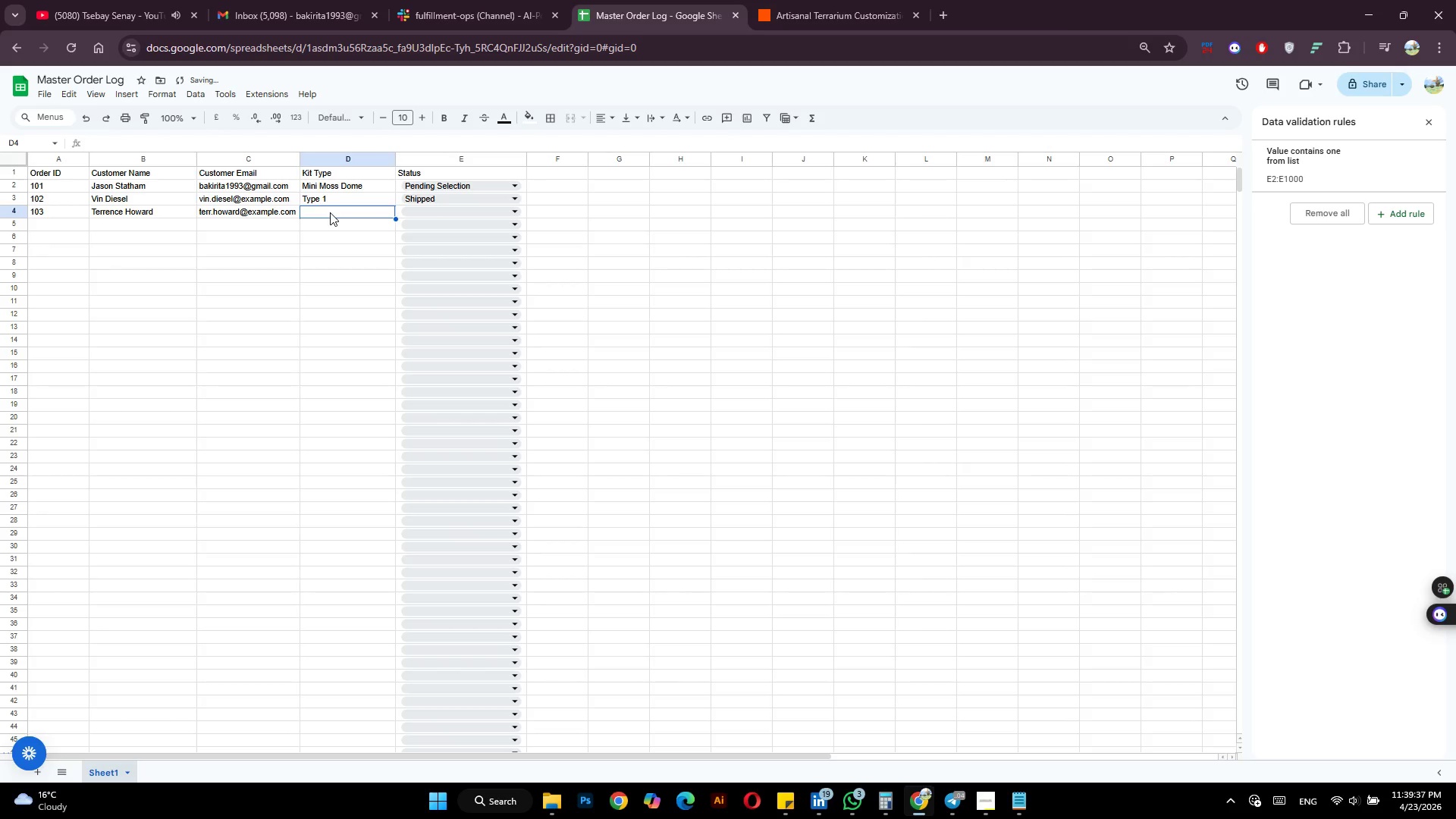 
type(type 2)
 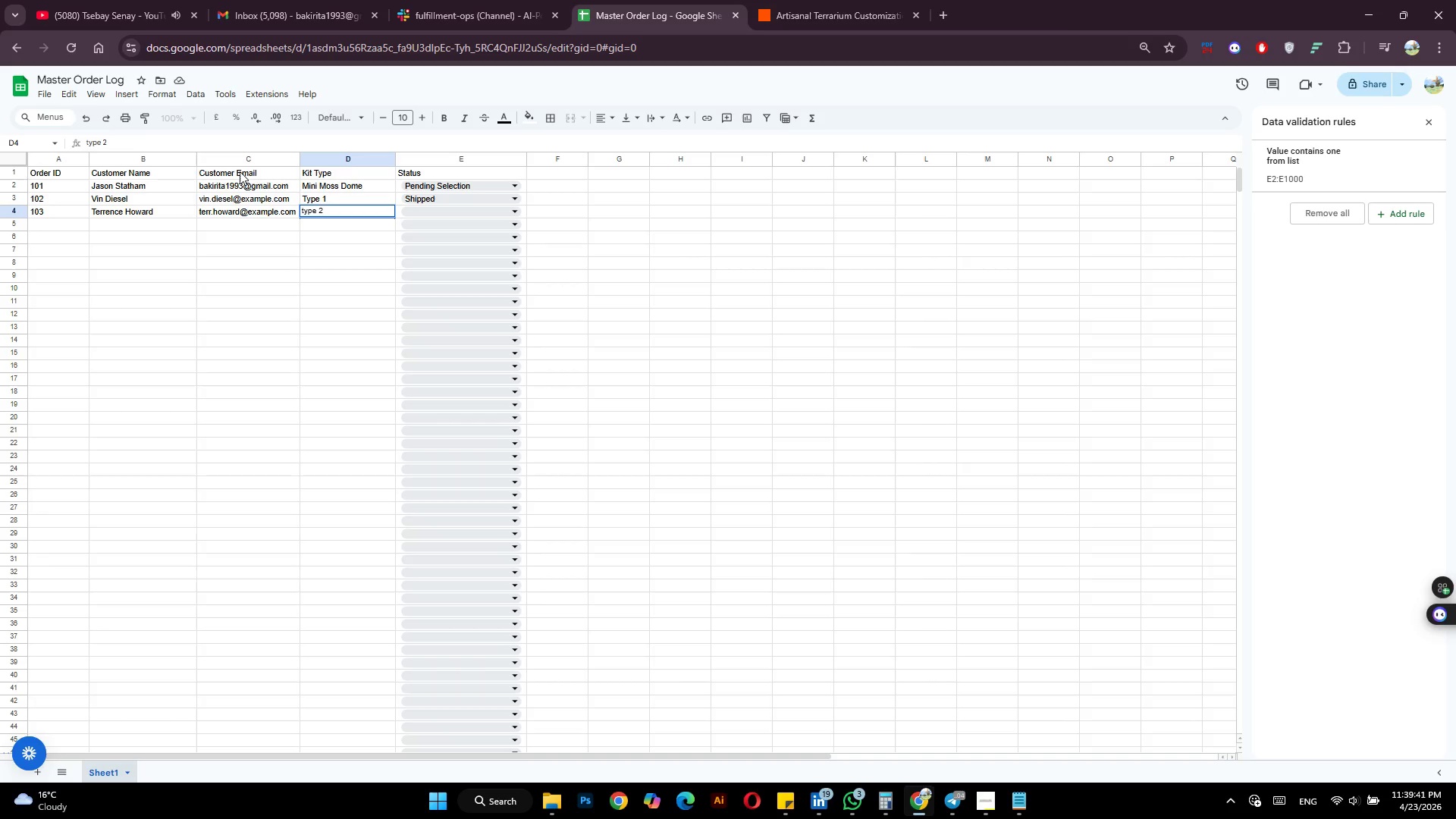 
left_click_drag(start_coordinate=[115, 210], to_coordinate=[95, 210])
 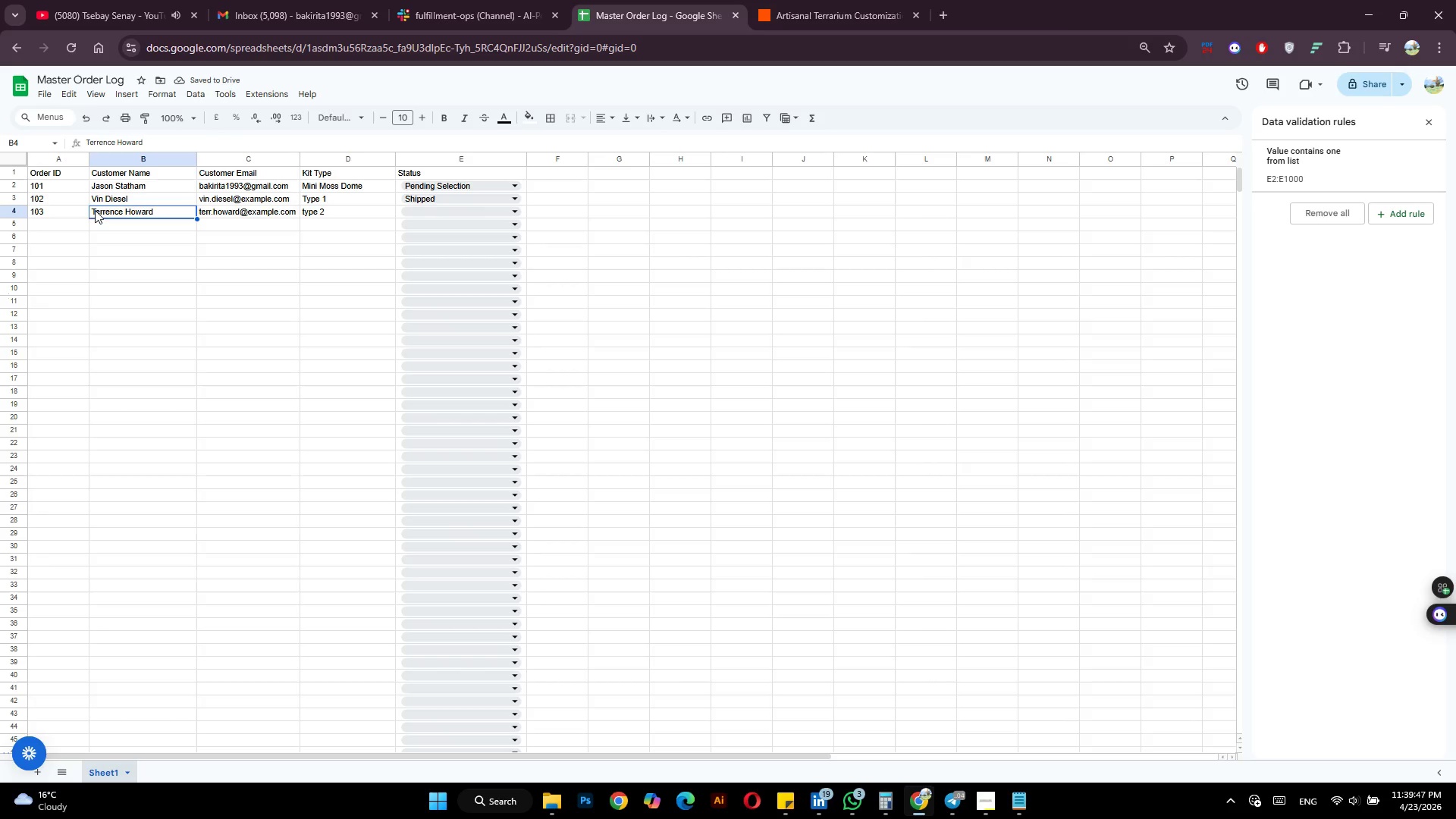 
double_click([95, 210])
 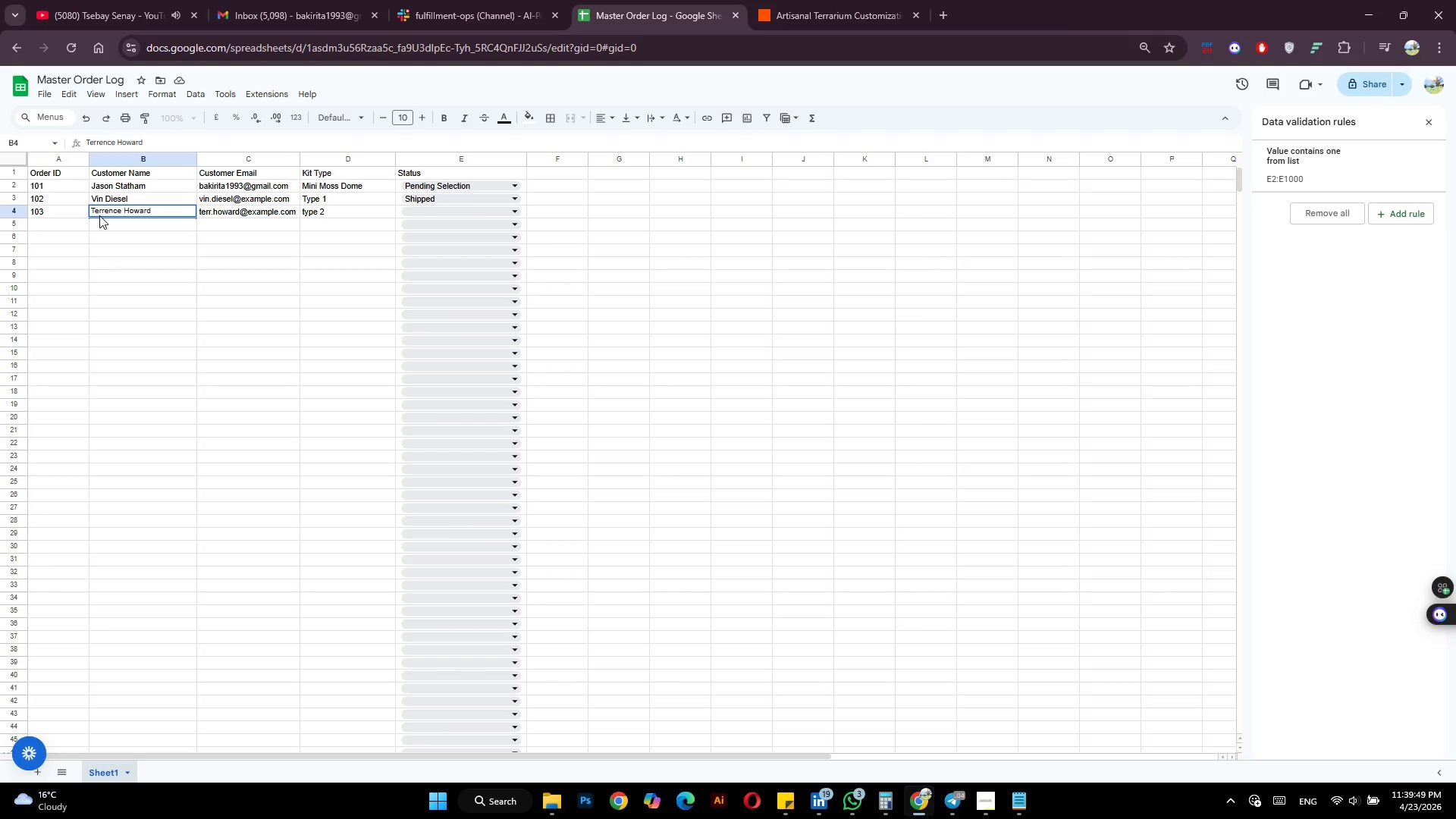 
key(ArrowLeft)
 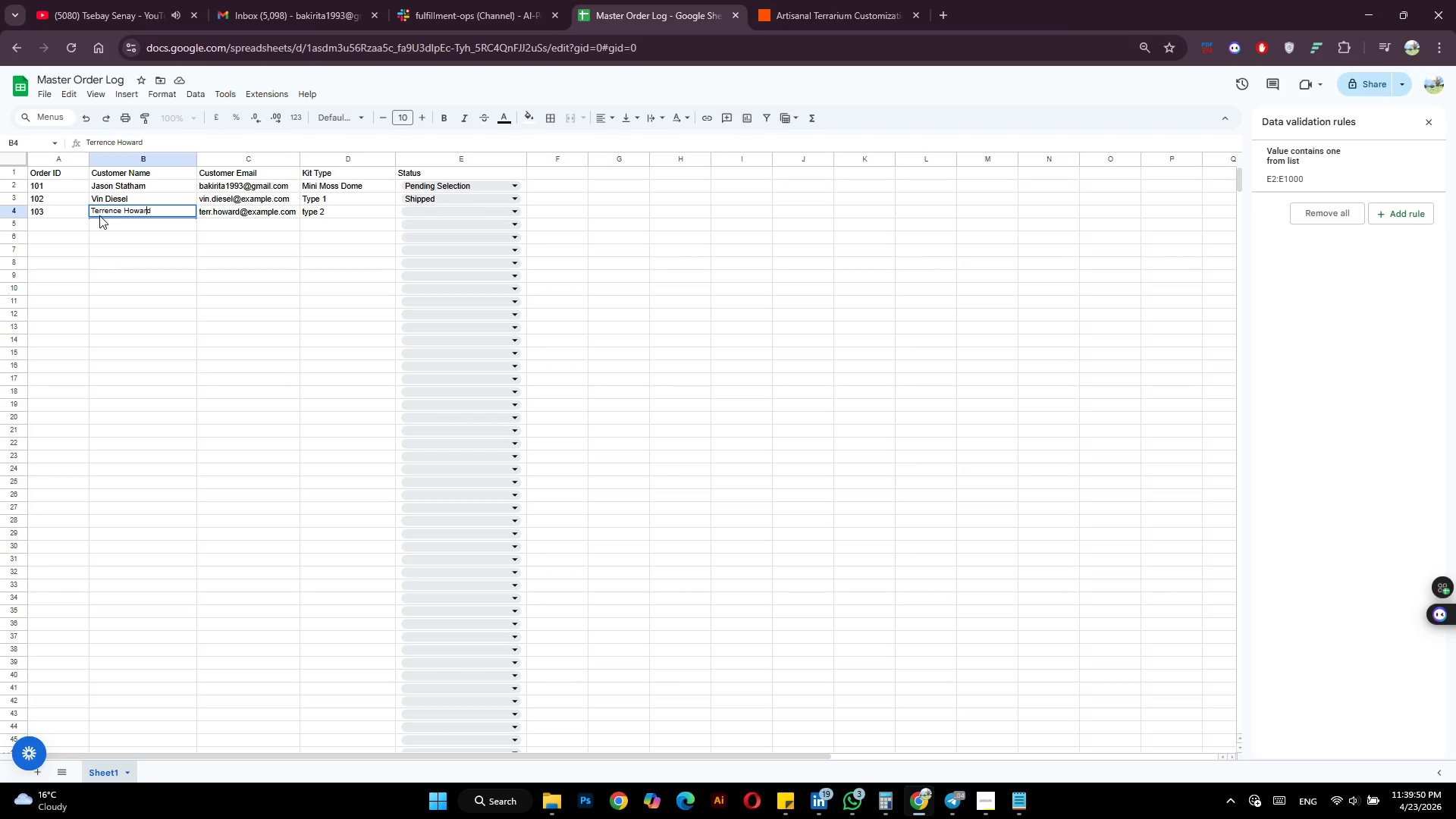 
key(ArrowLeft)
 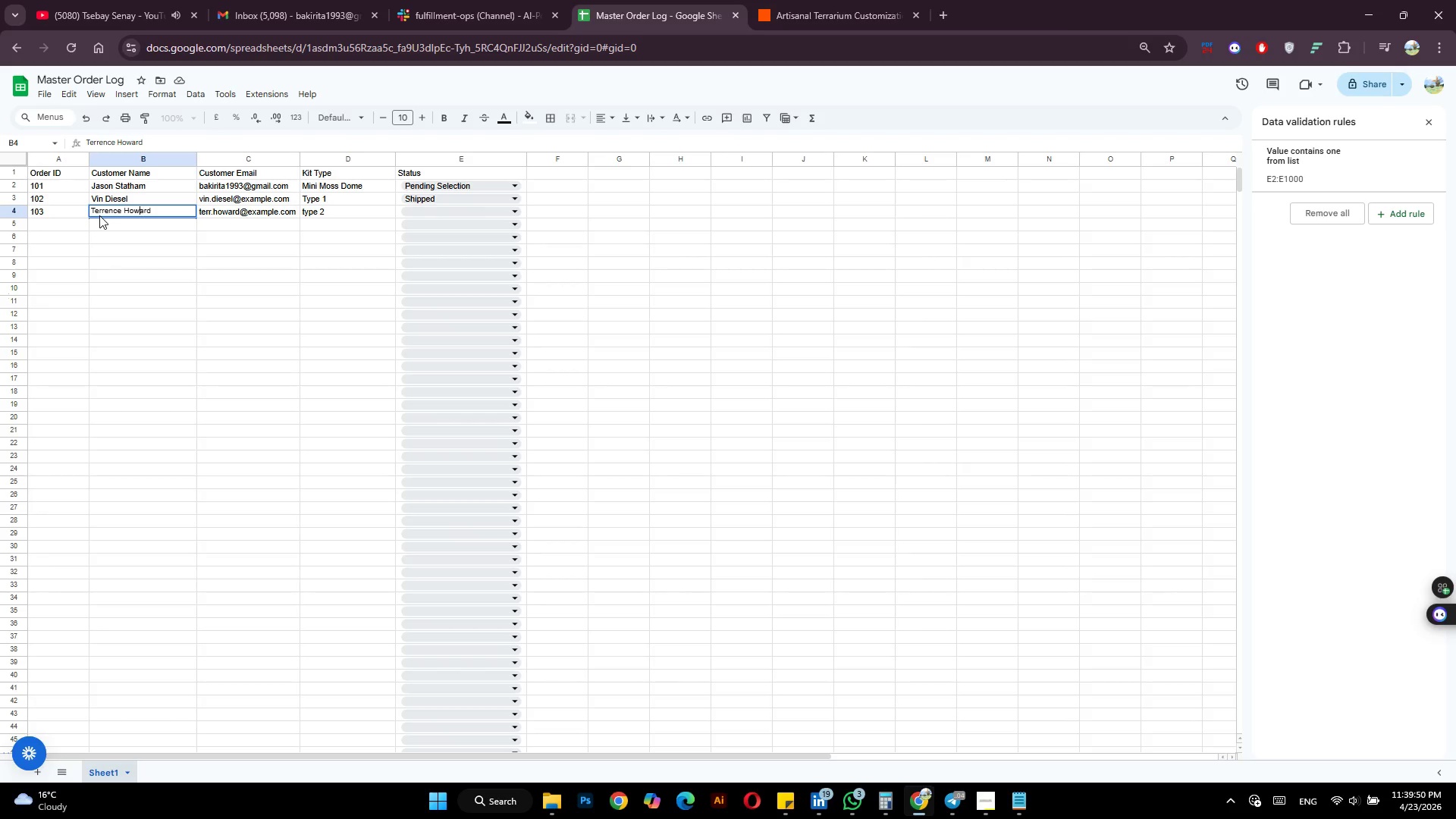 
key(ArrowLeft)
 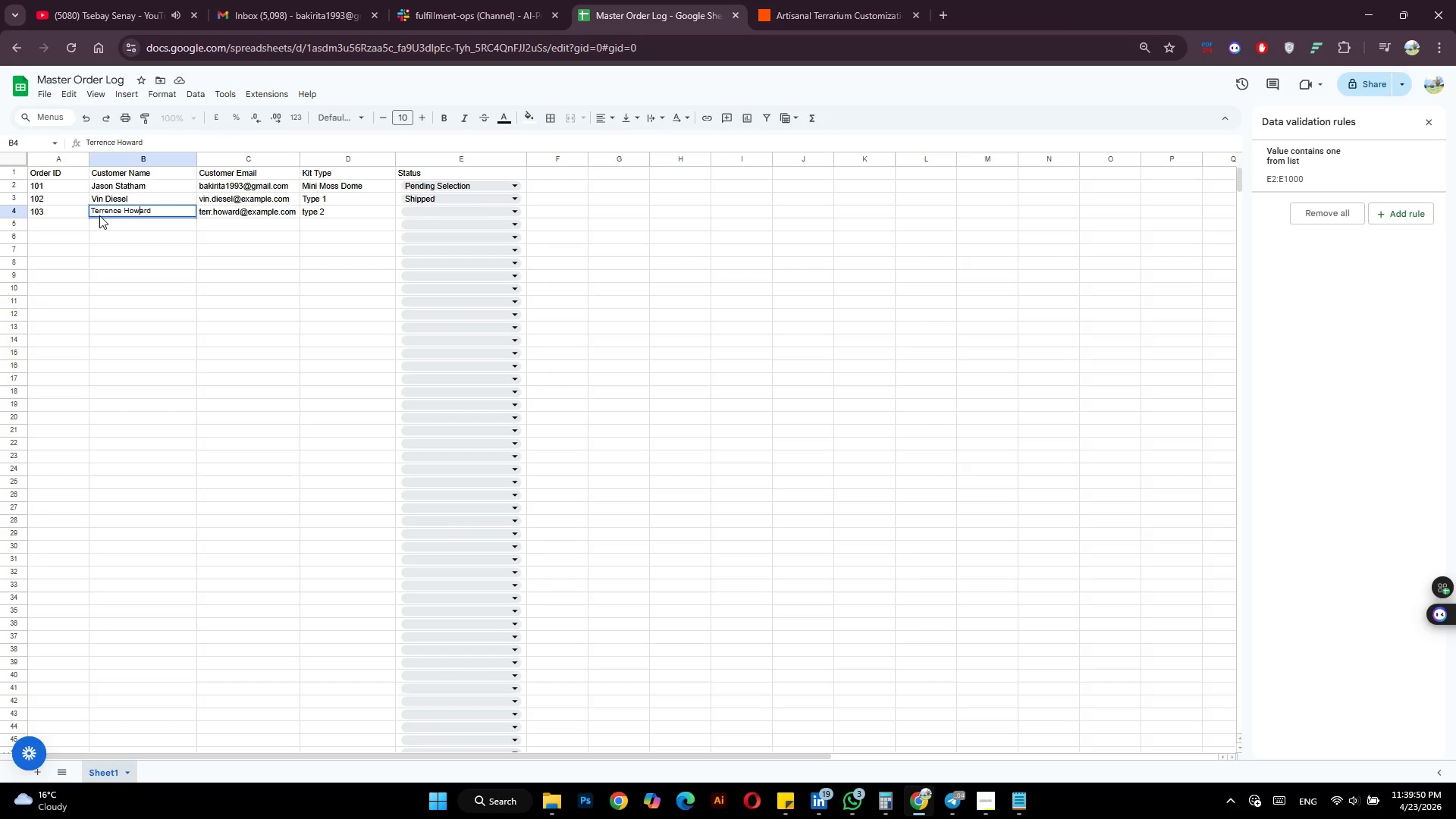 
key(ArrowLeft)
 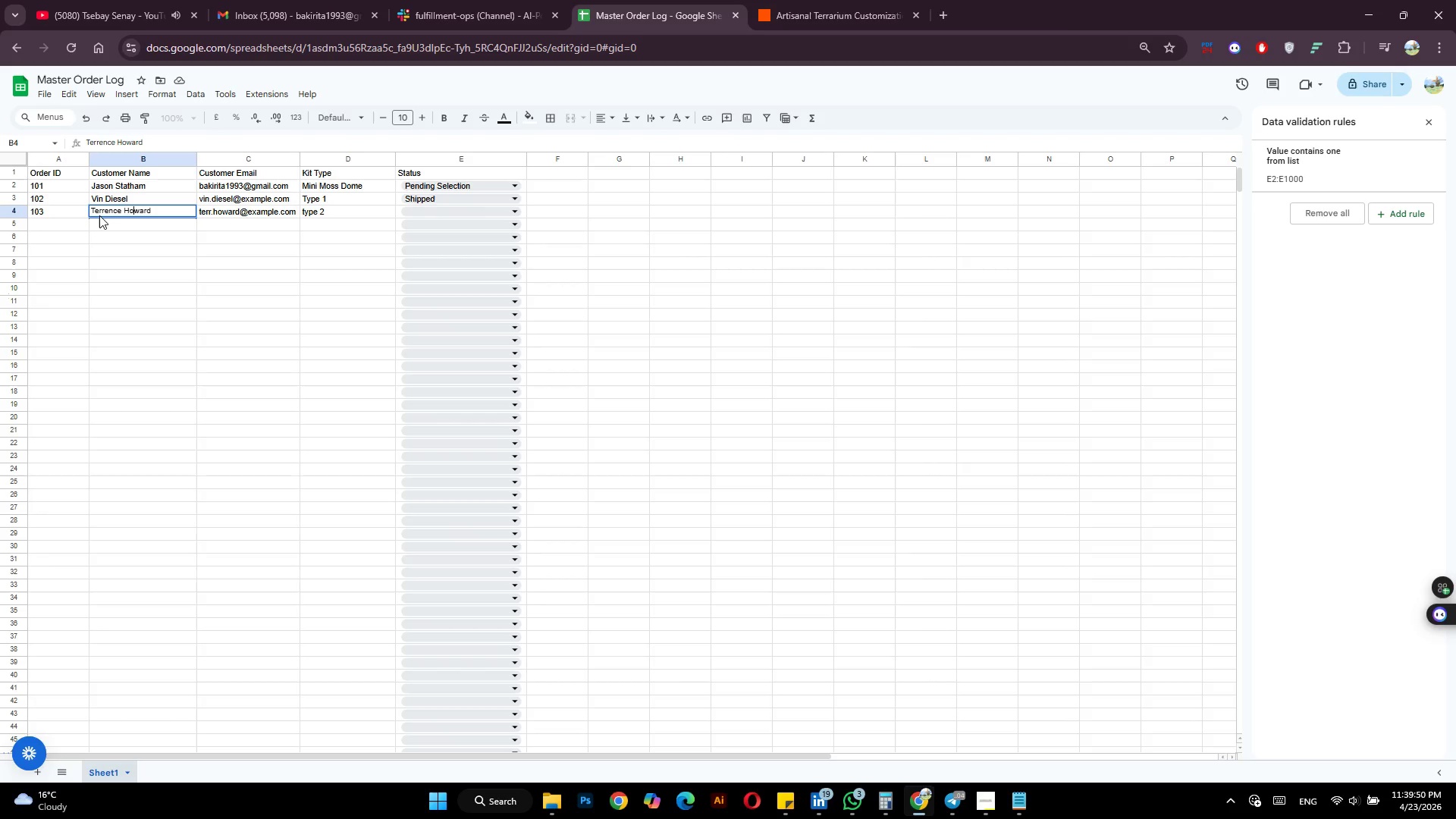 
key(ArrowLeft)
 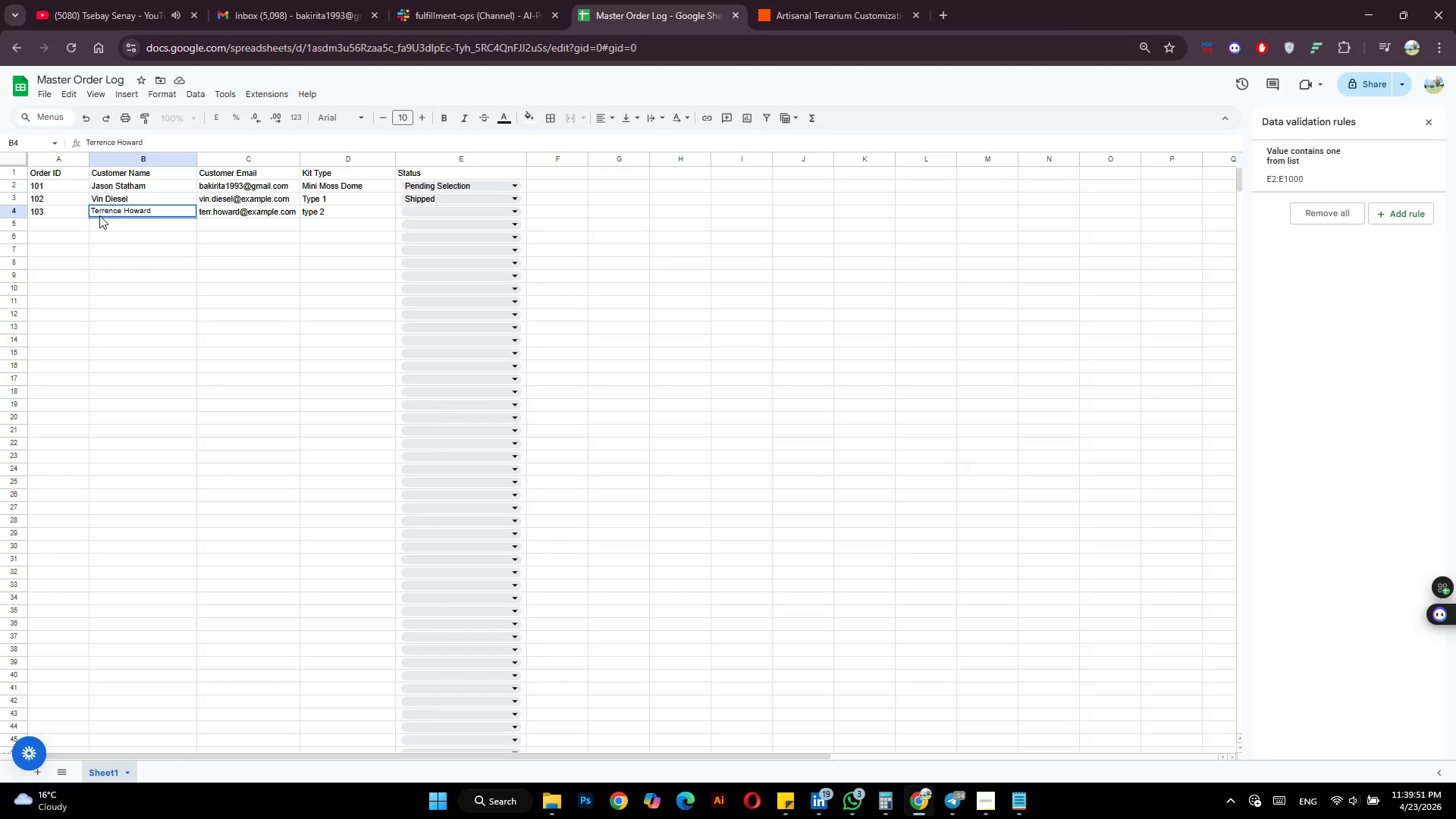 
key(Backspace)
 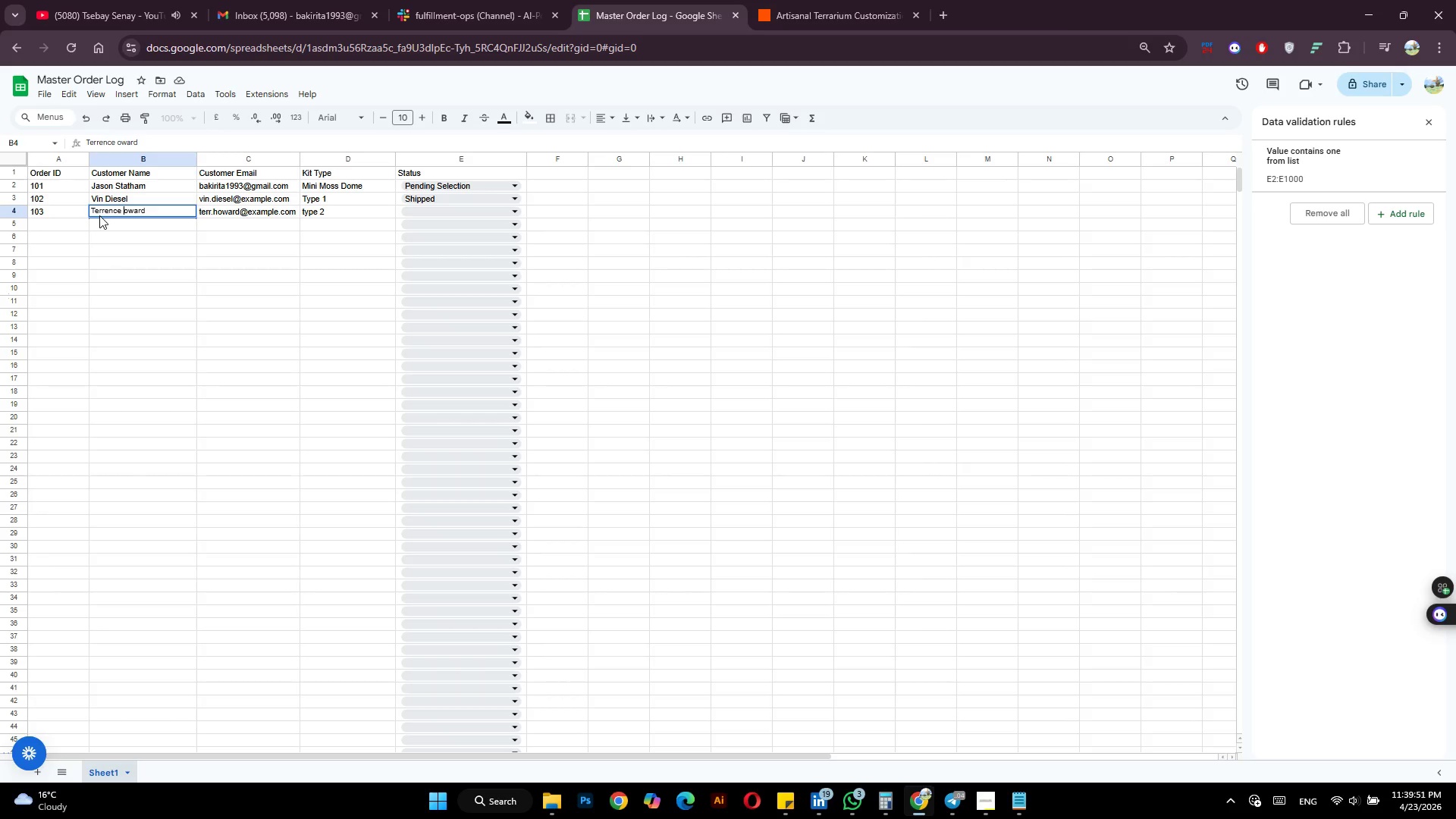 
key(H)
 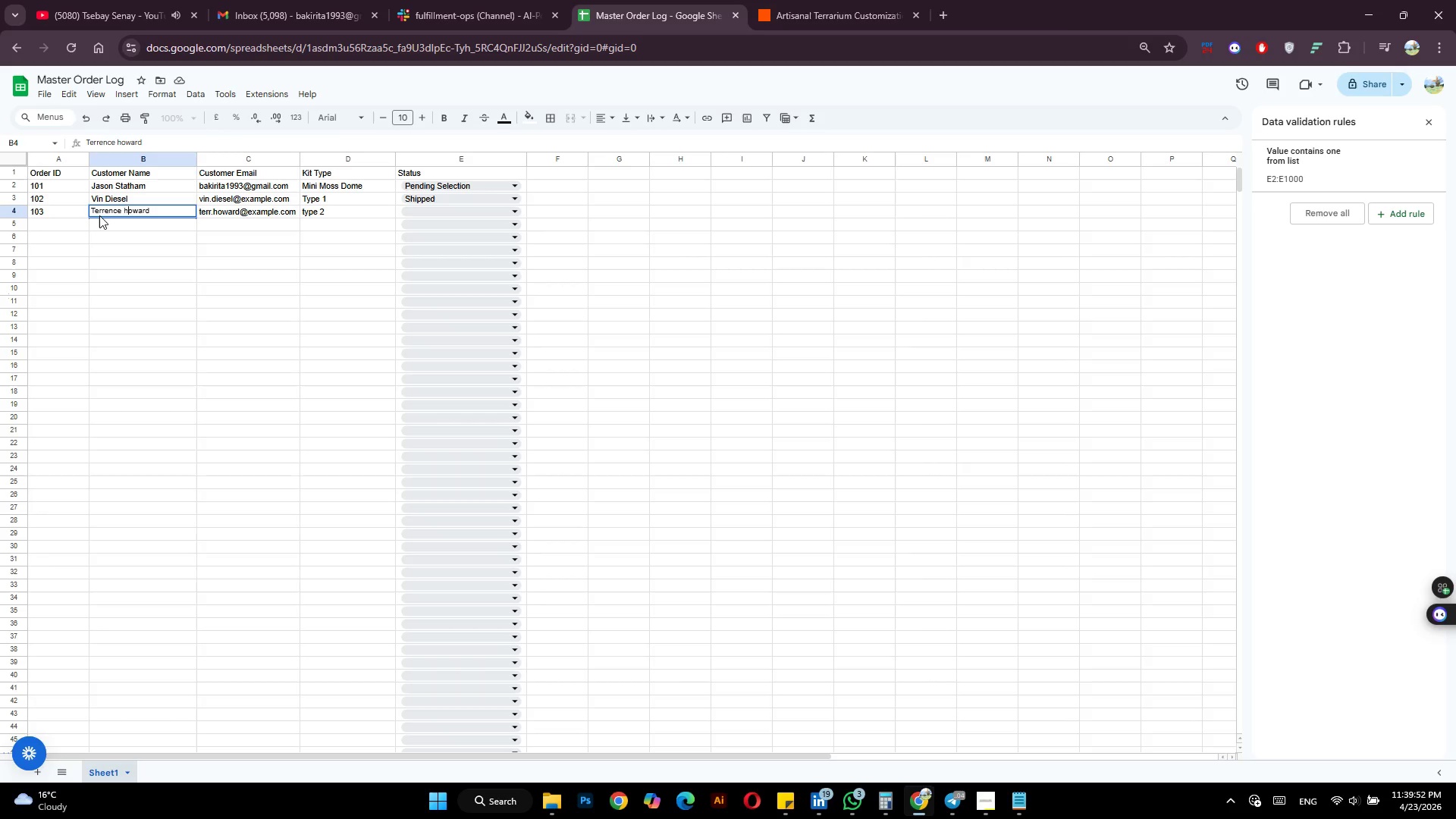 
key(ArrowLeft)
 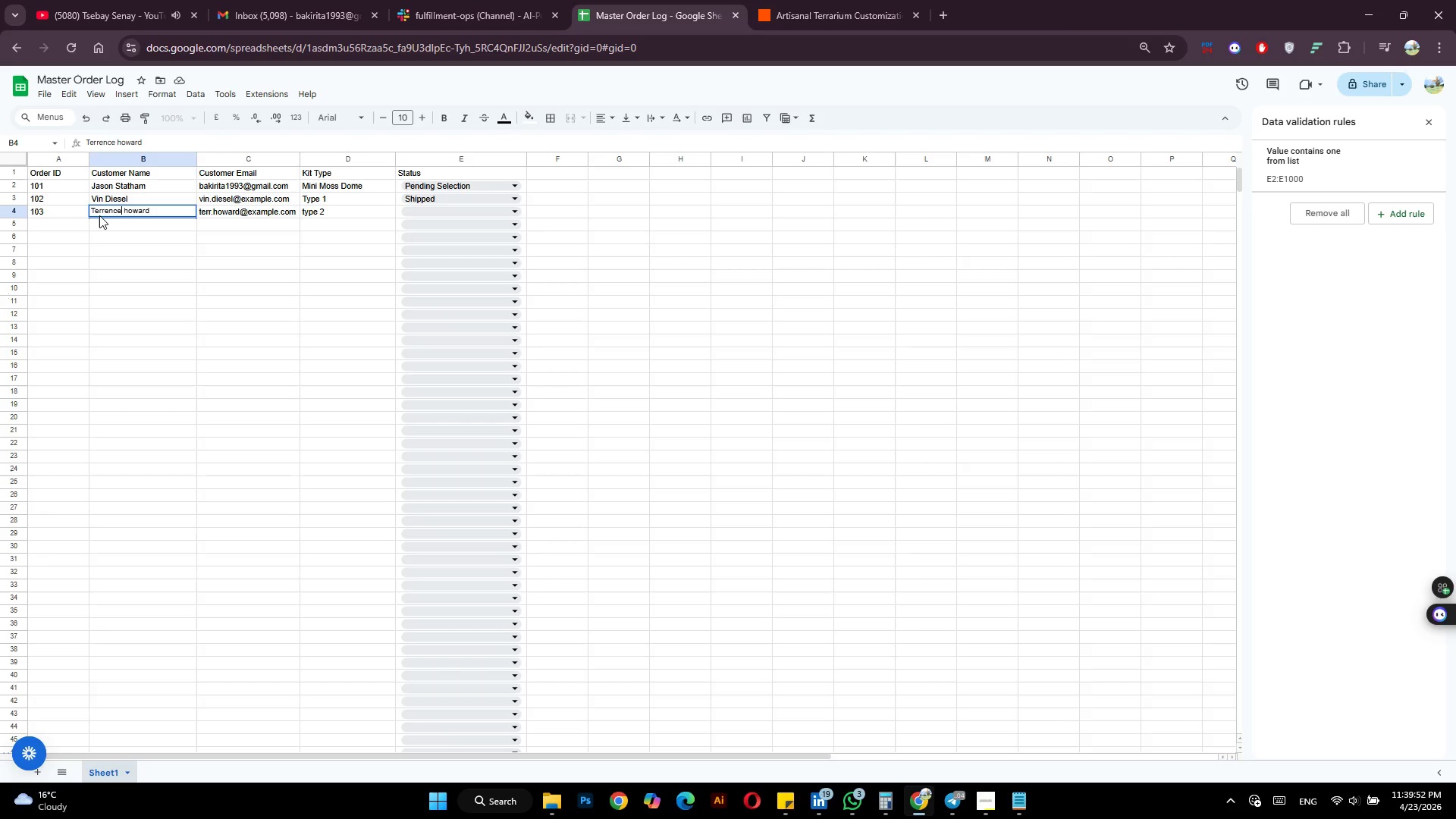 
key(ArrowLeft)
 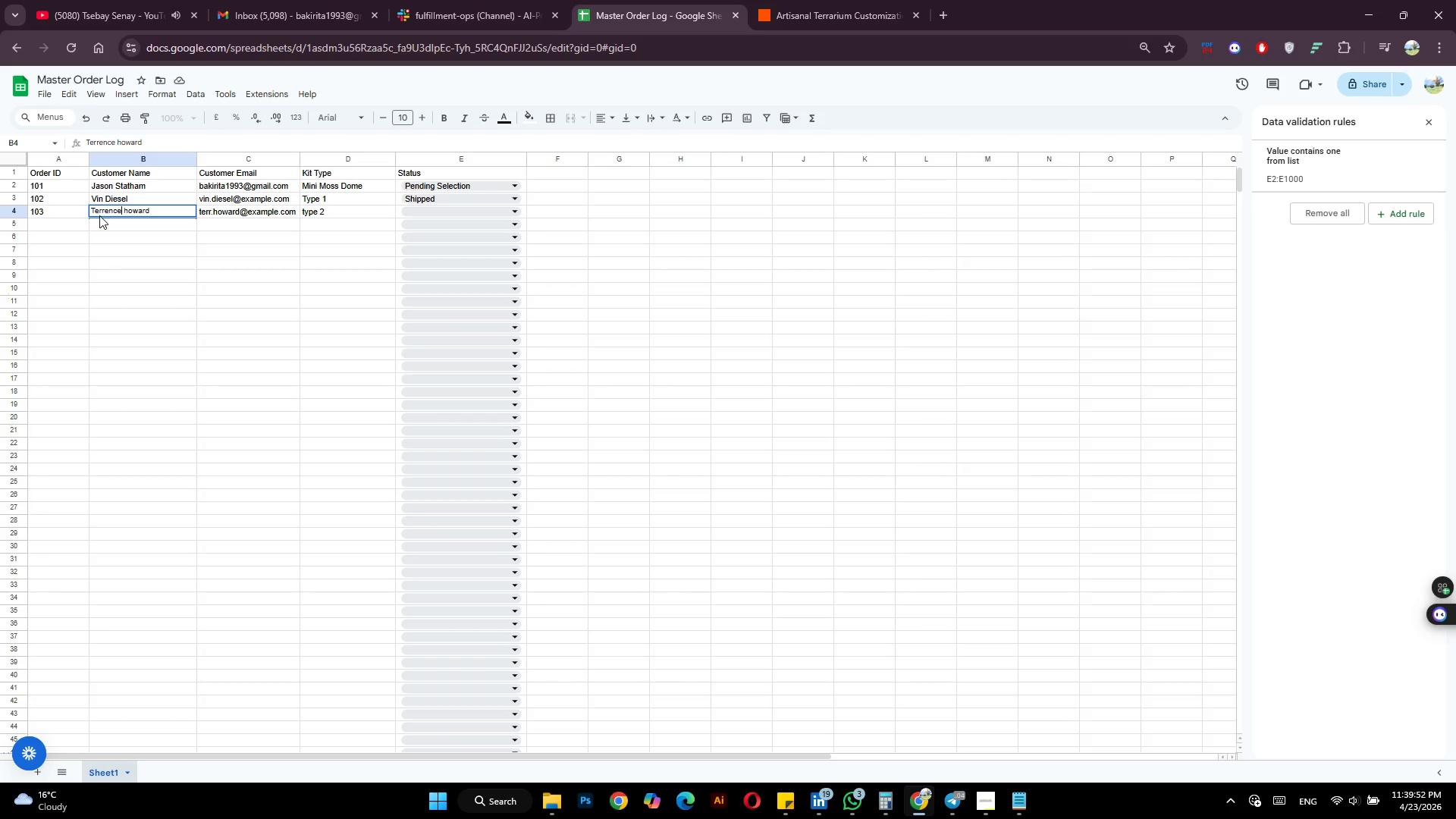 
key(ArrowLeft)
 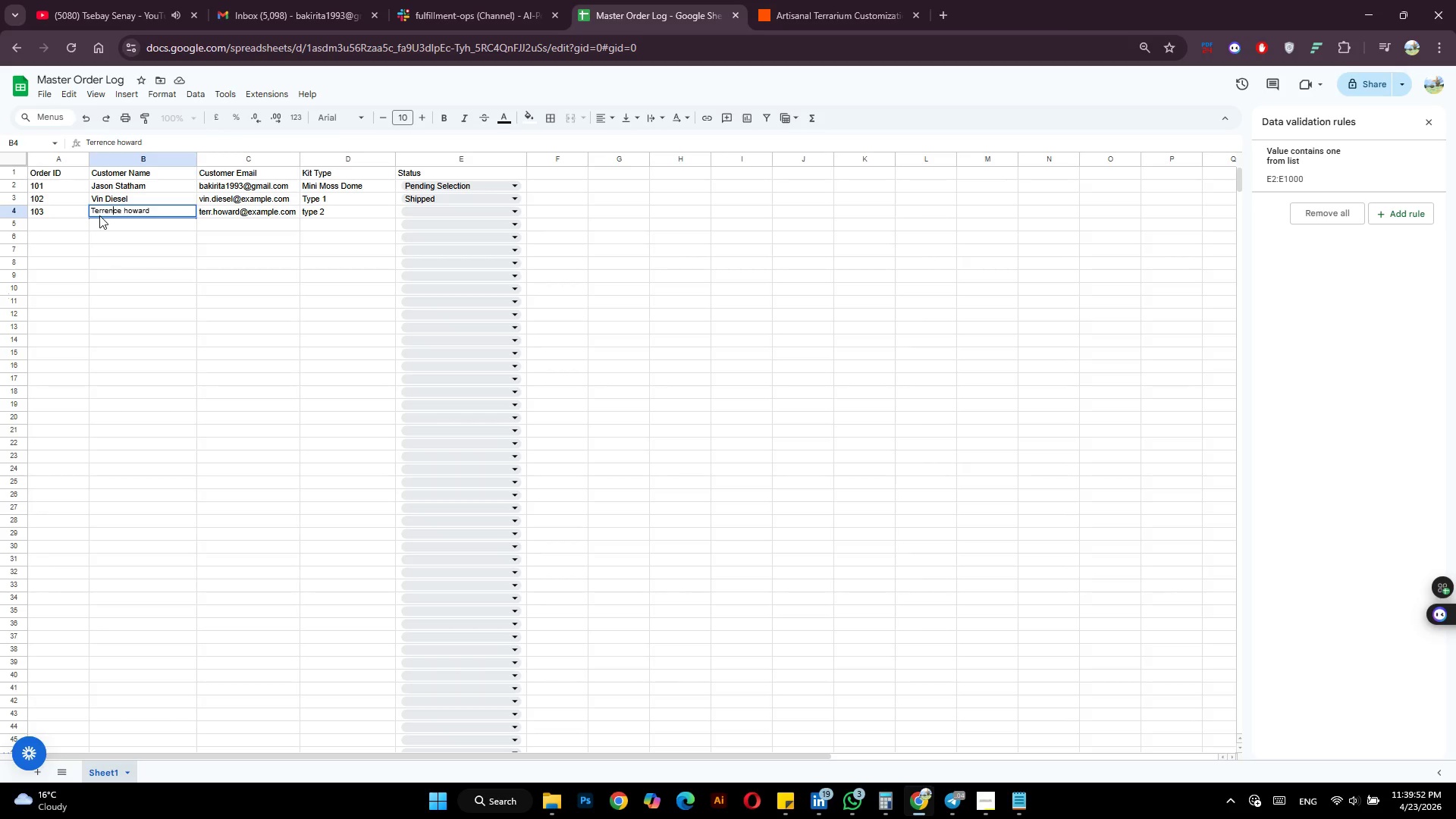 
key(ArrowLeft)
 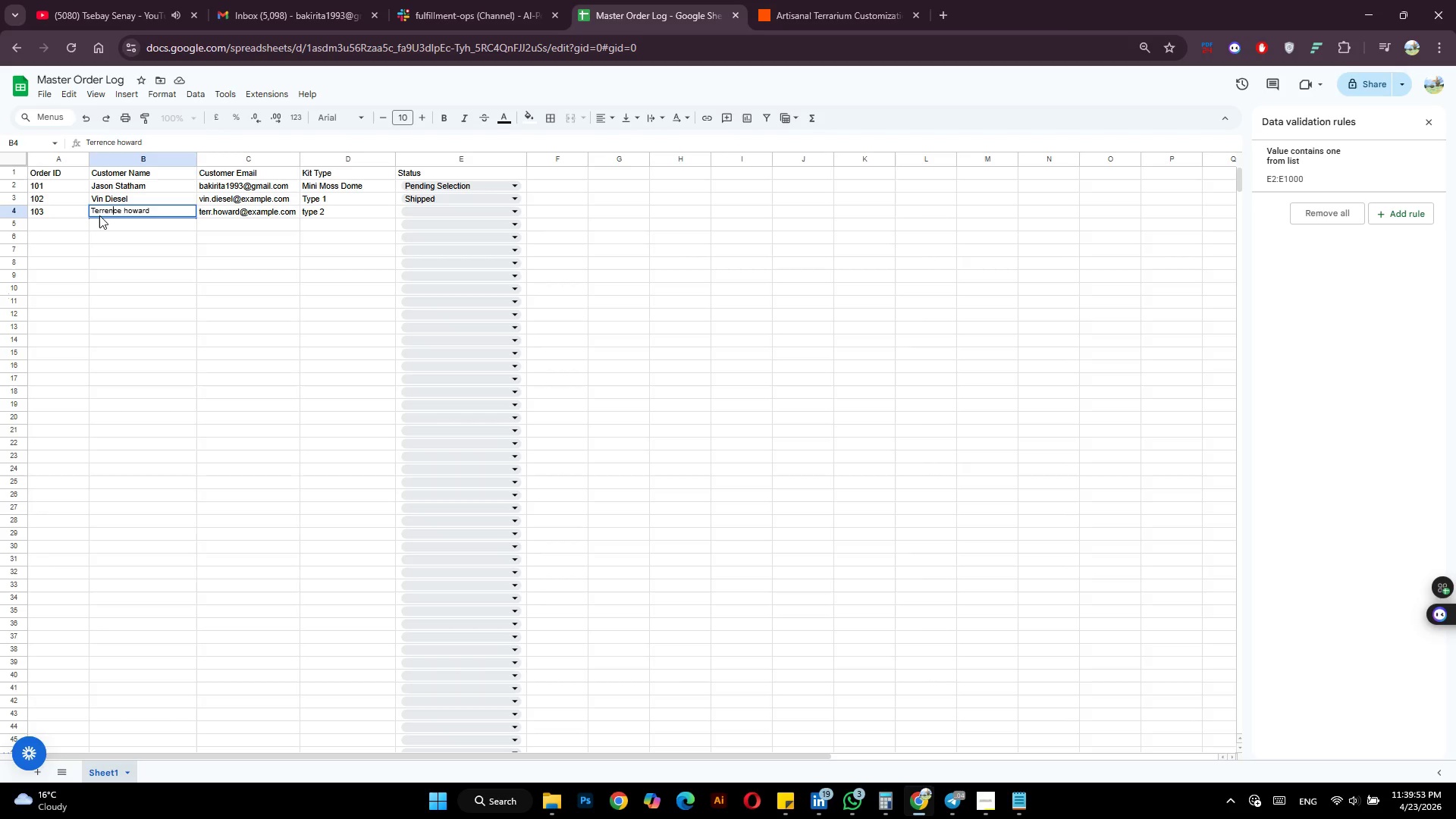 
key(ArrowLeft)
 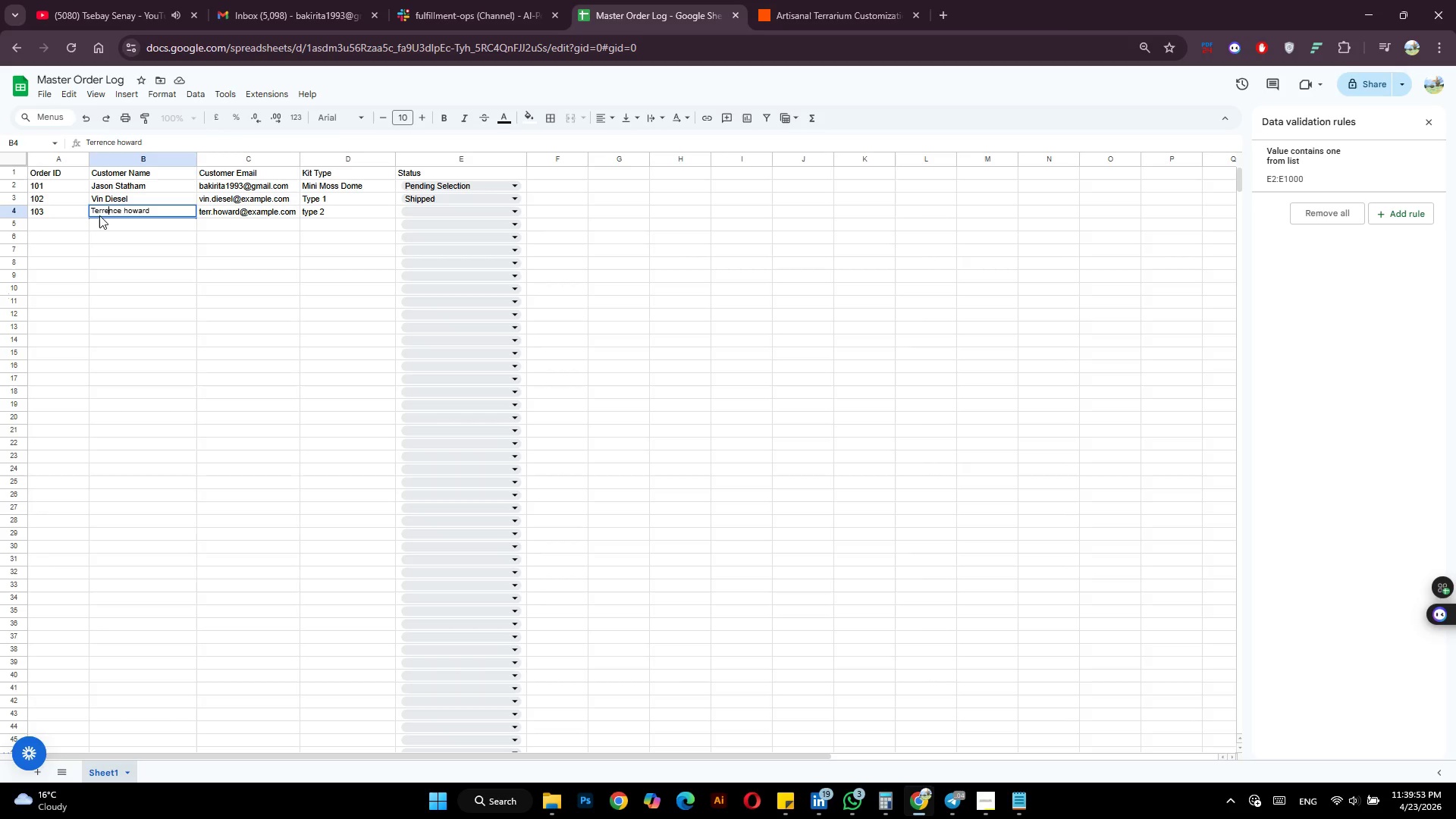 
key(ArrowLeft)
 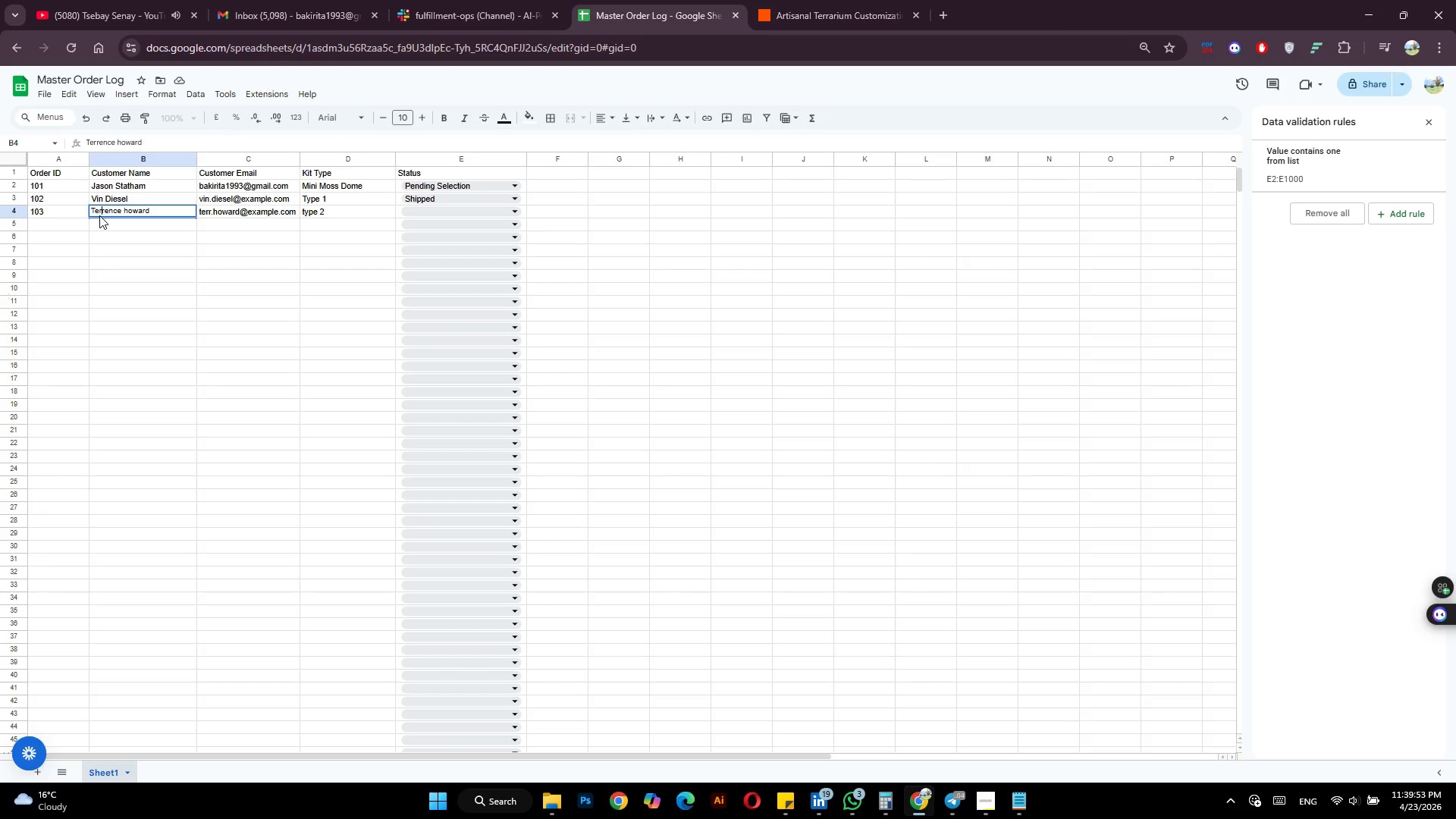 
key(ArrowLeft)
 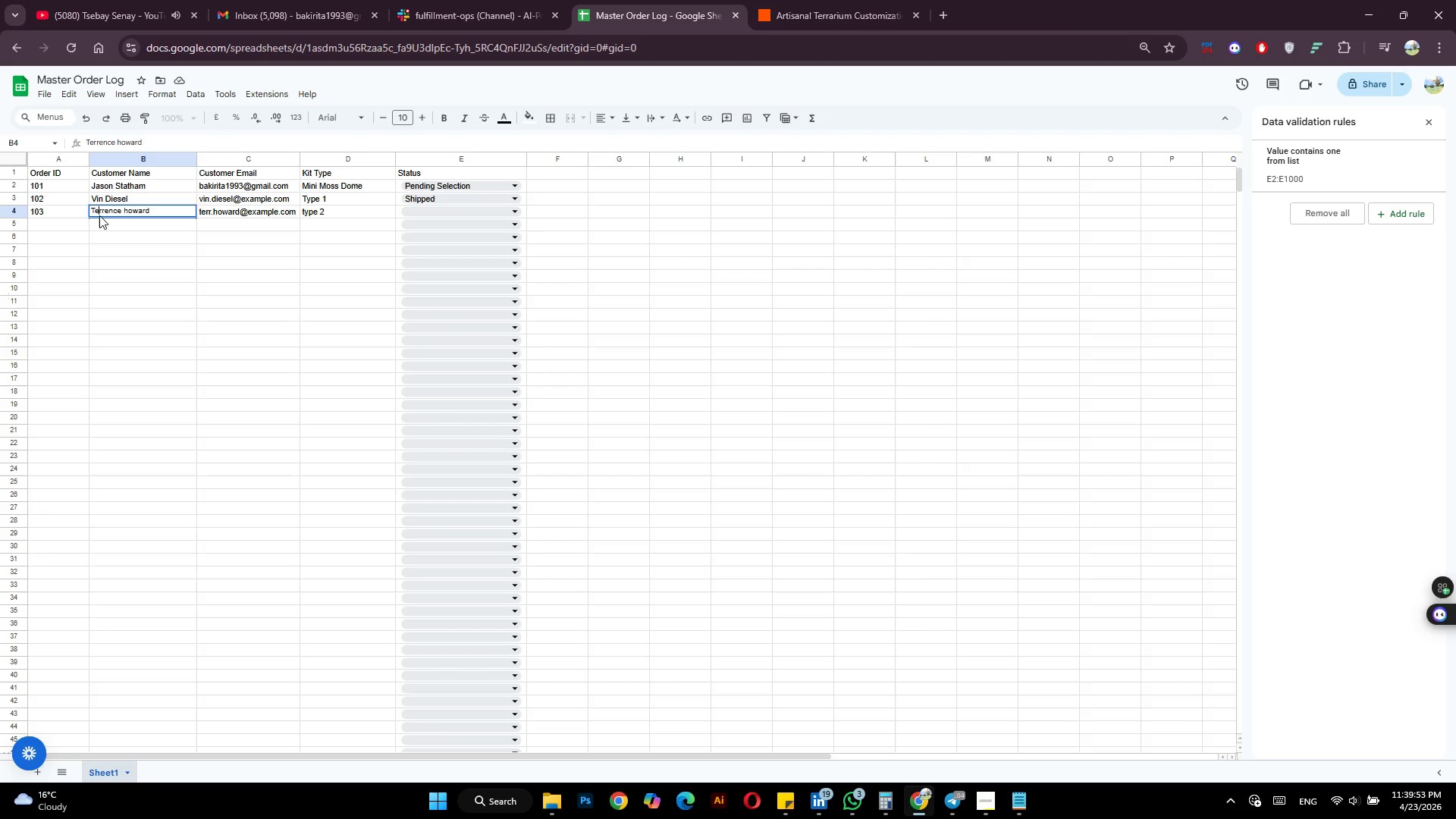 
key(ArrowLeft)
 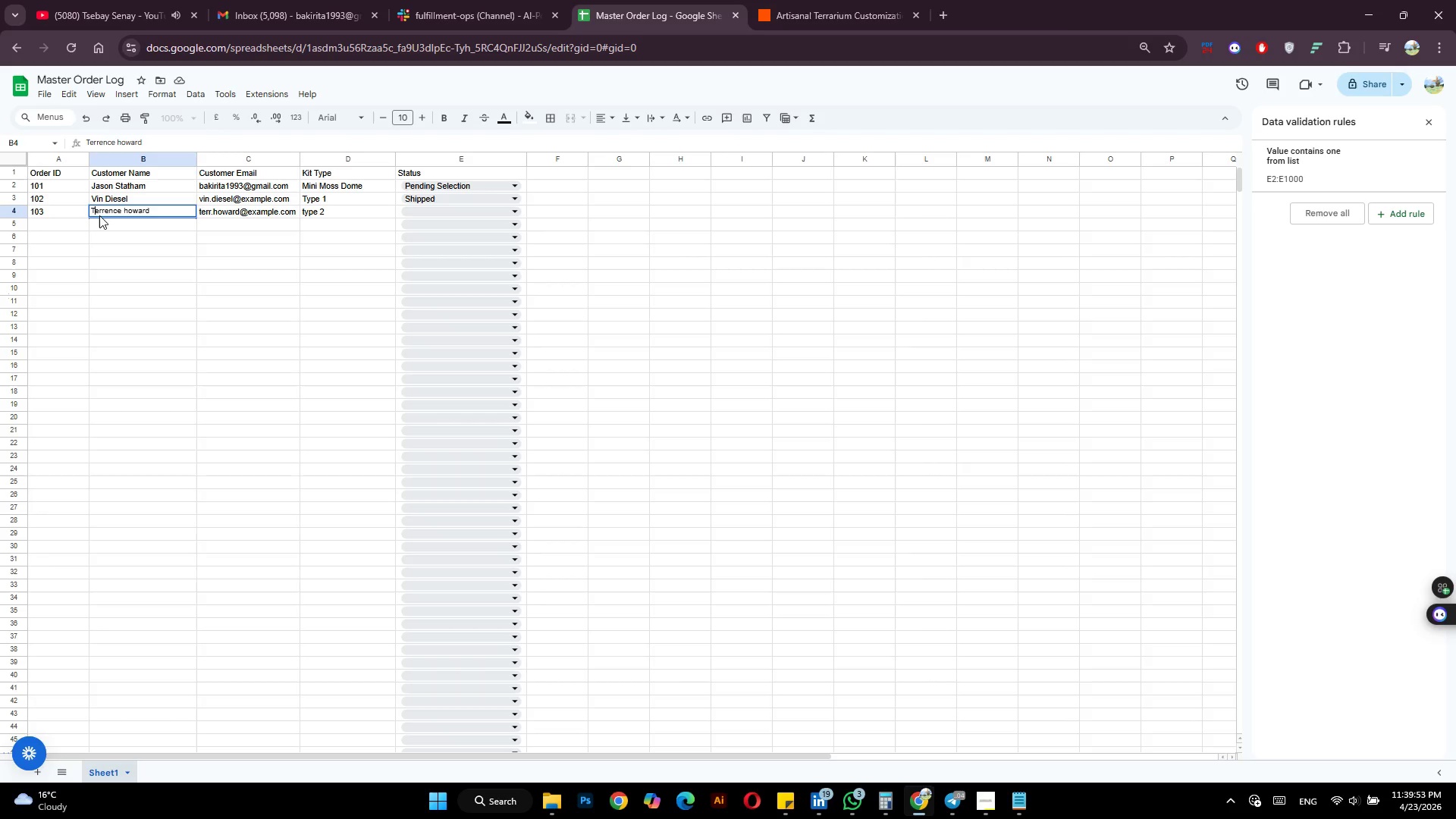 
key(ArrowLeft)
 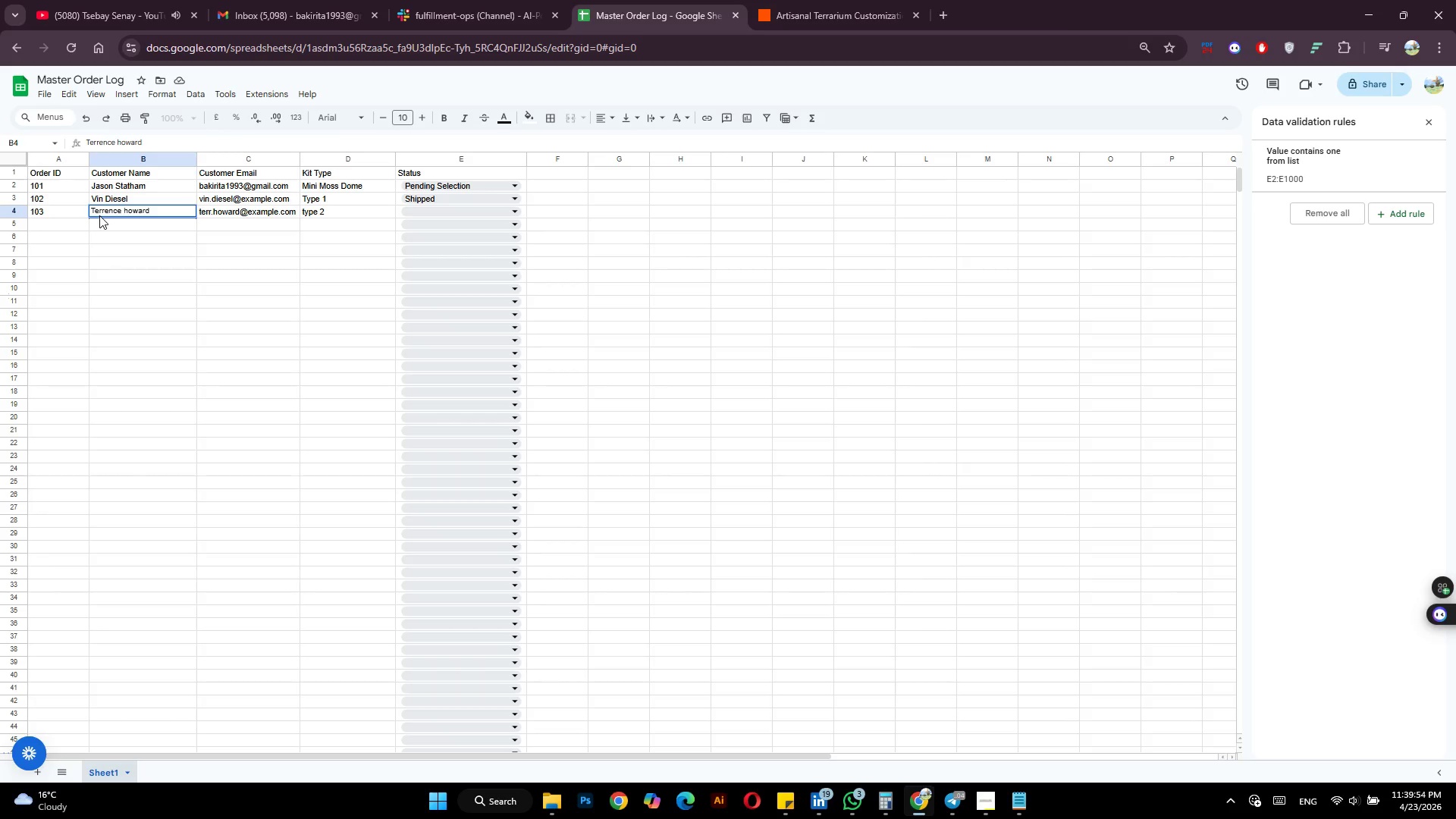 
key(Backspace)
 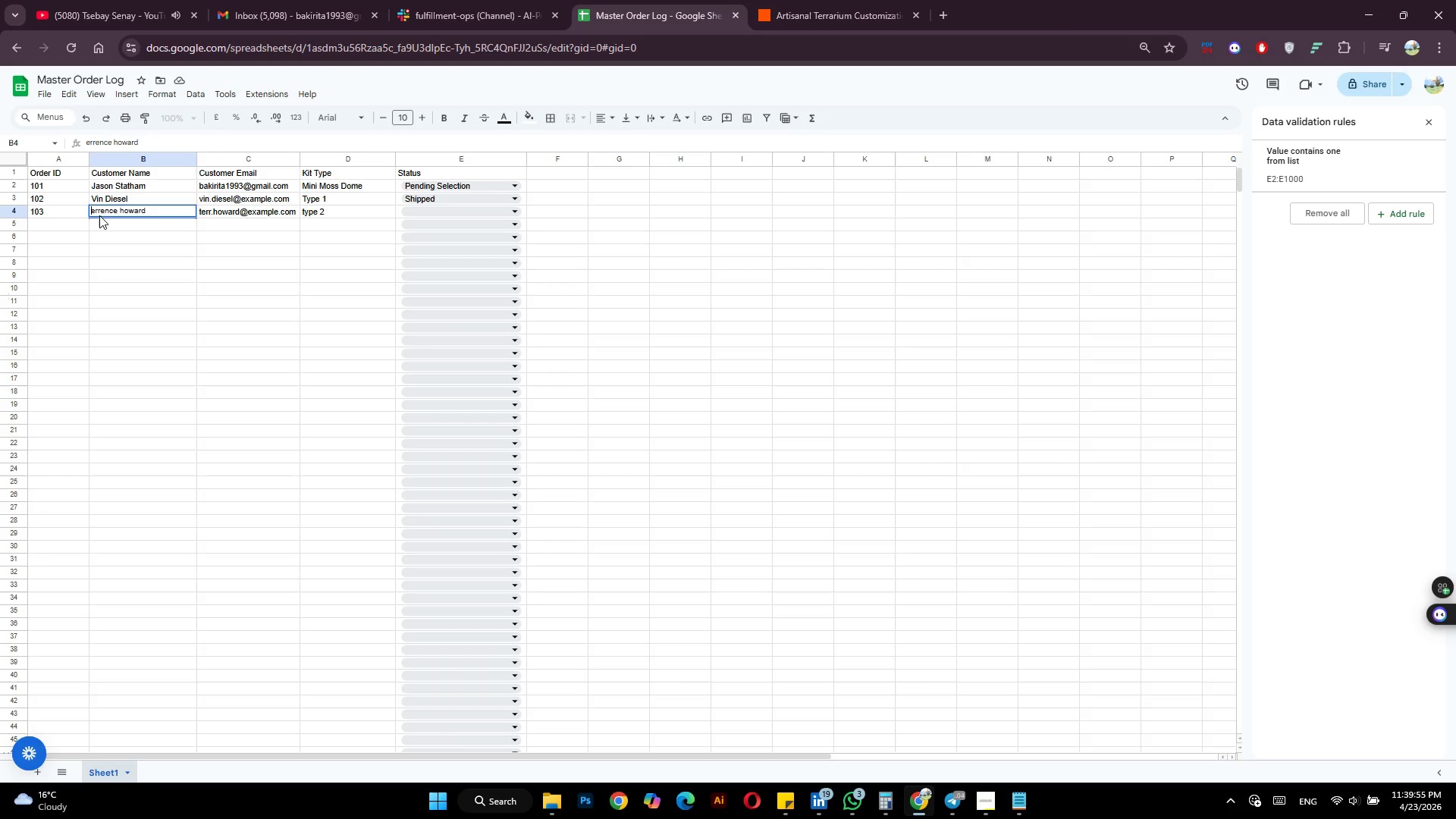 
key(T)
 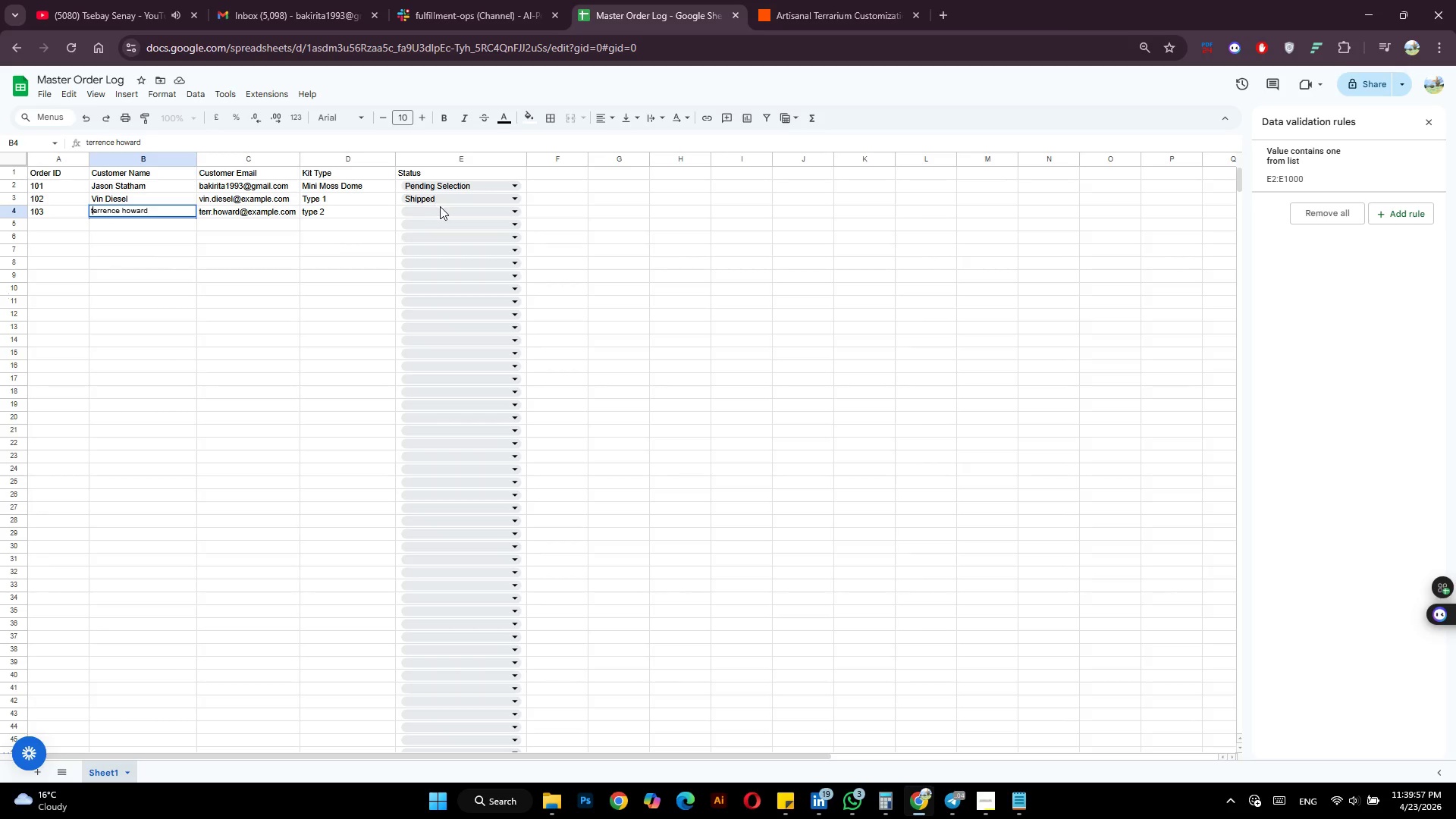 
left_click([442, 212])
 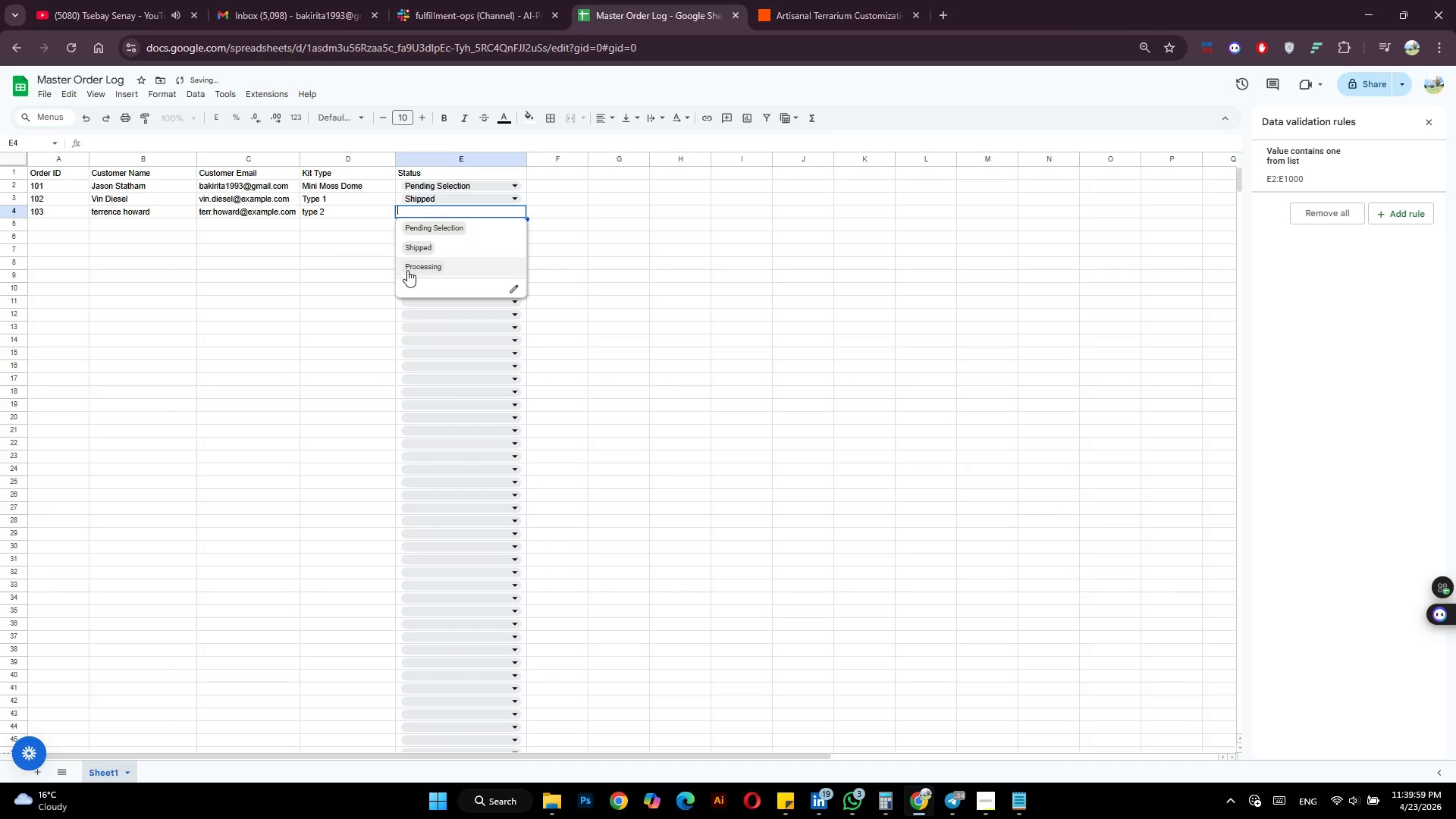 
left_click([414, 266])
 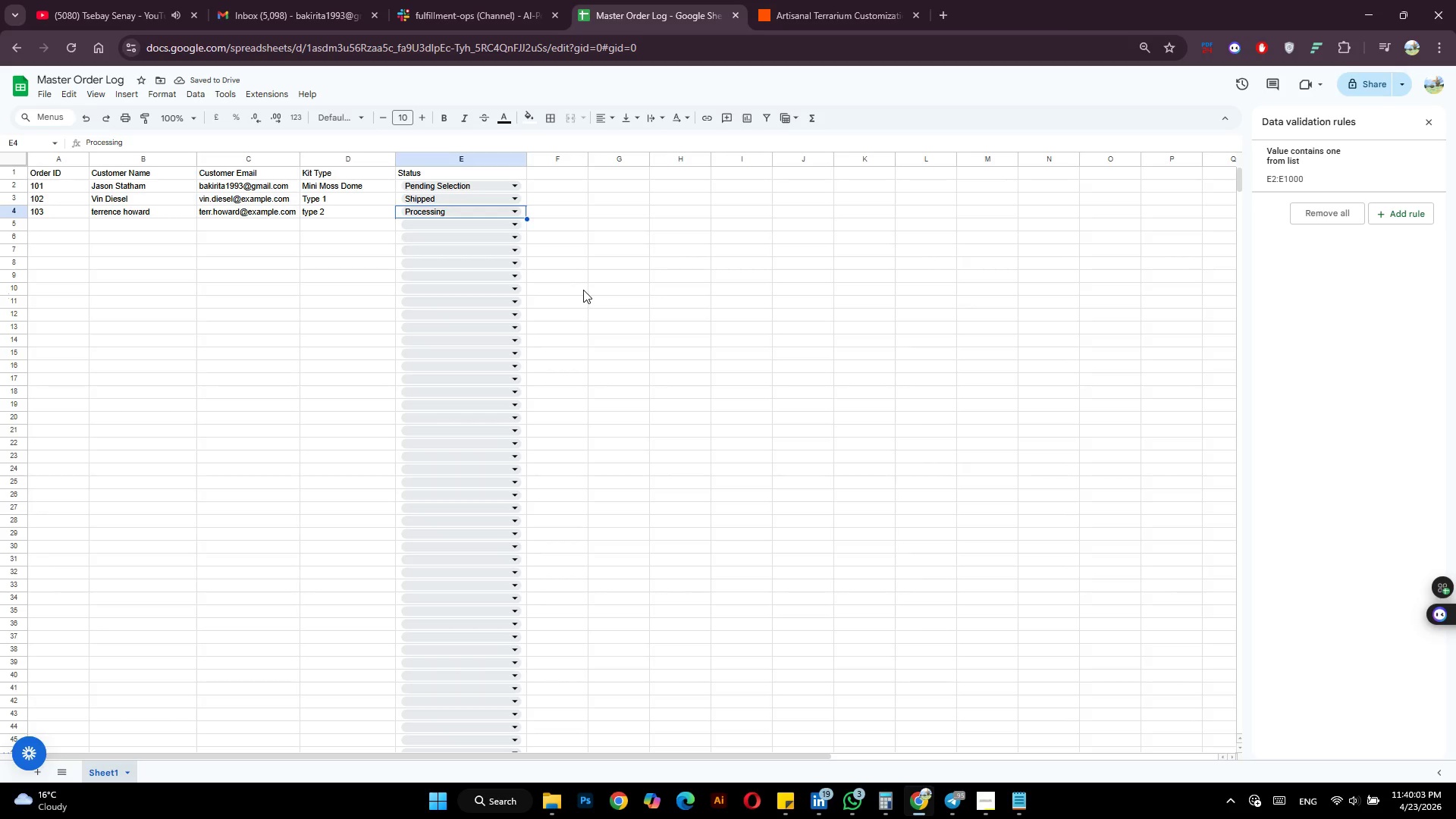 
left_click([476, 0])
 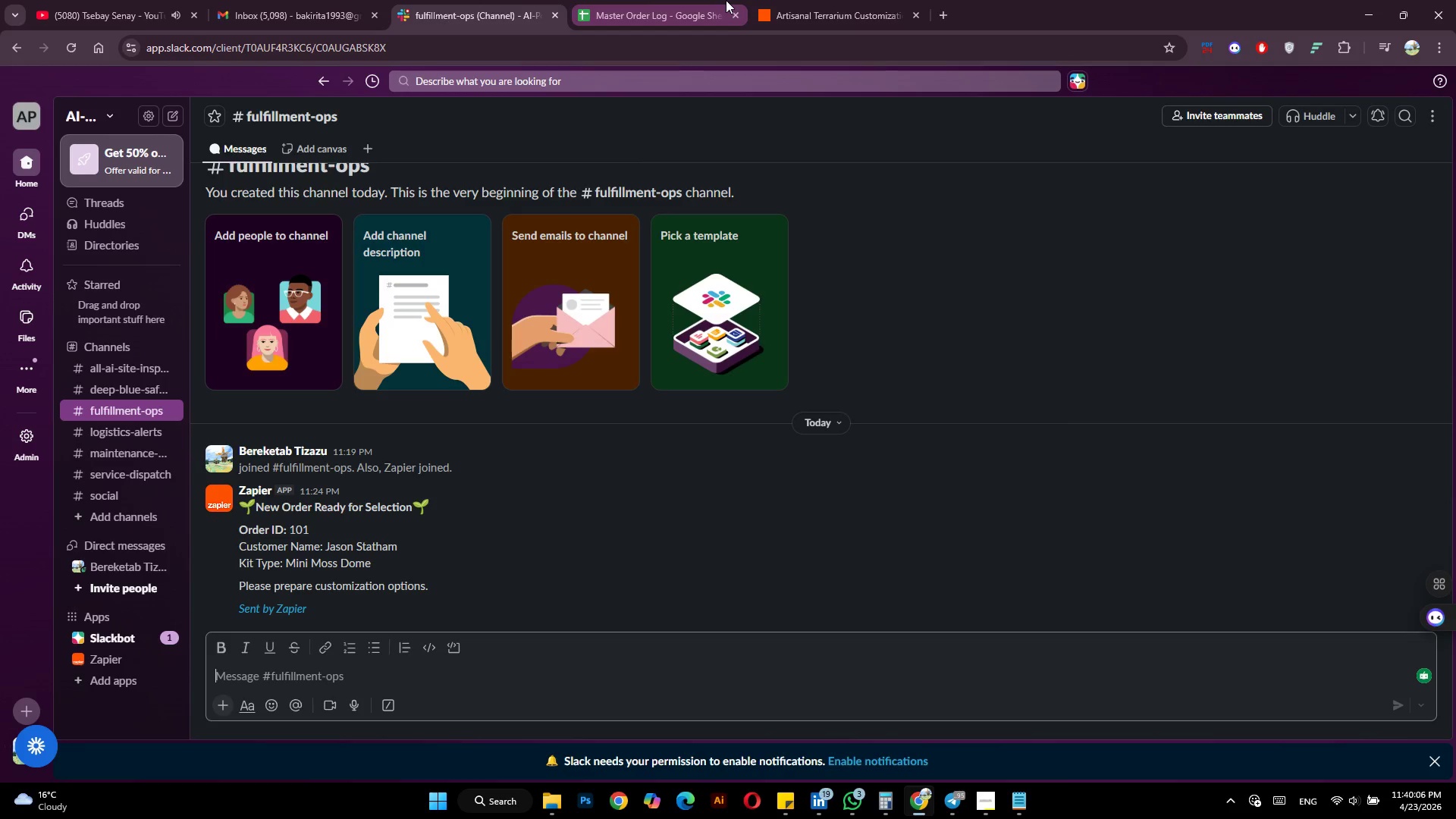 
left_click([670, 0])
 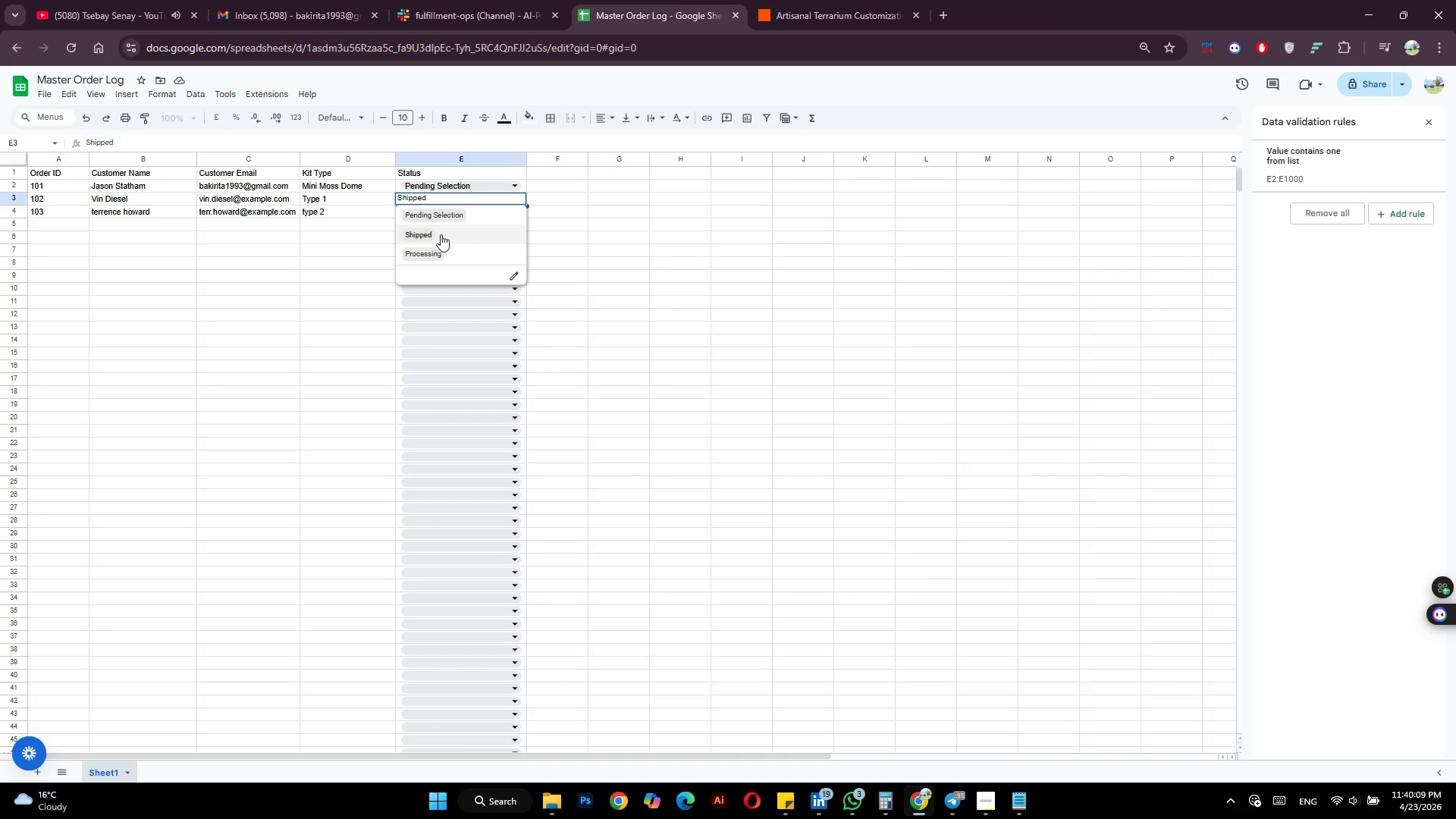 
left_click([439, 215])
 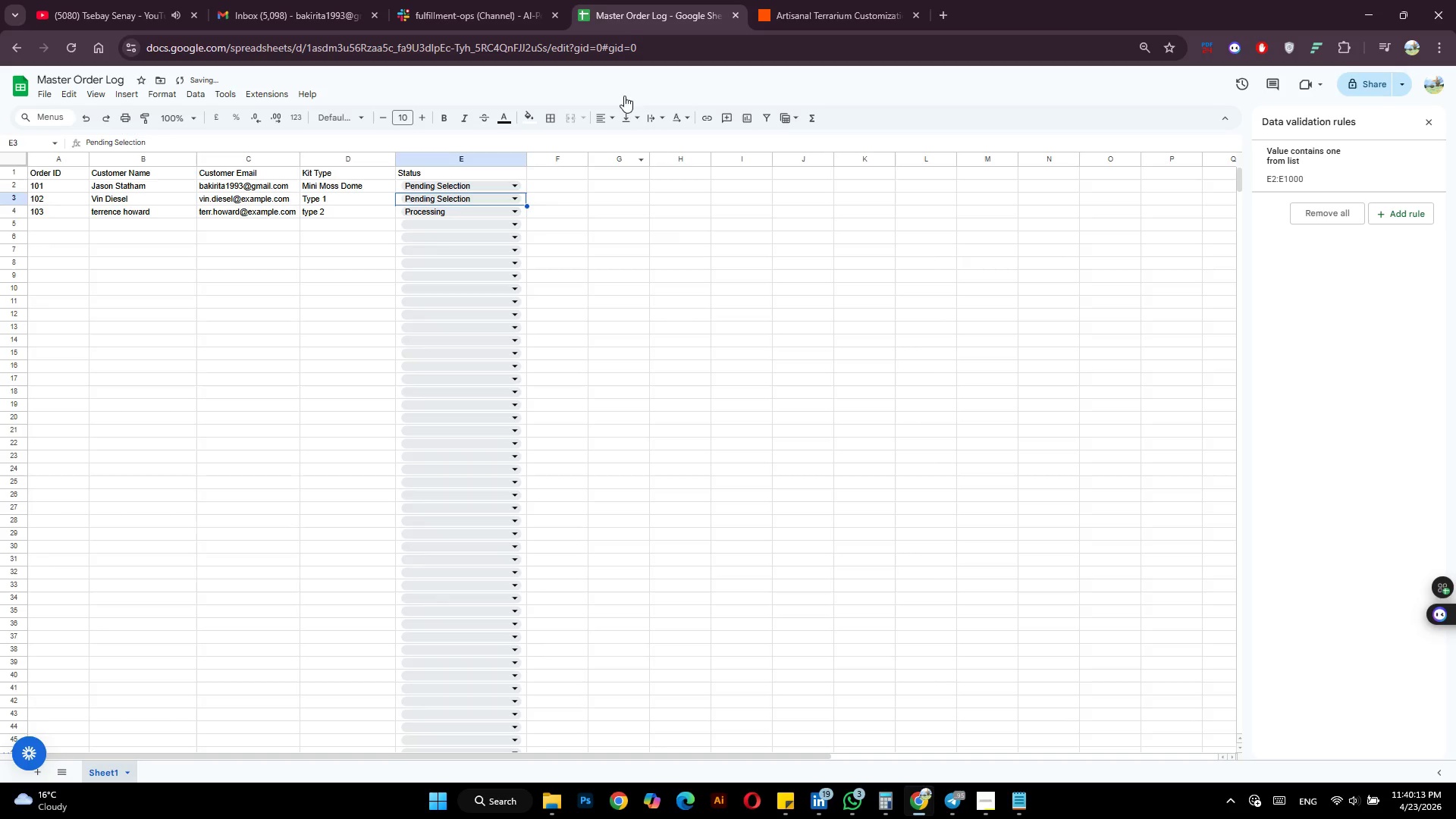 
left_click([507, 0])
 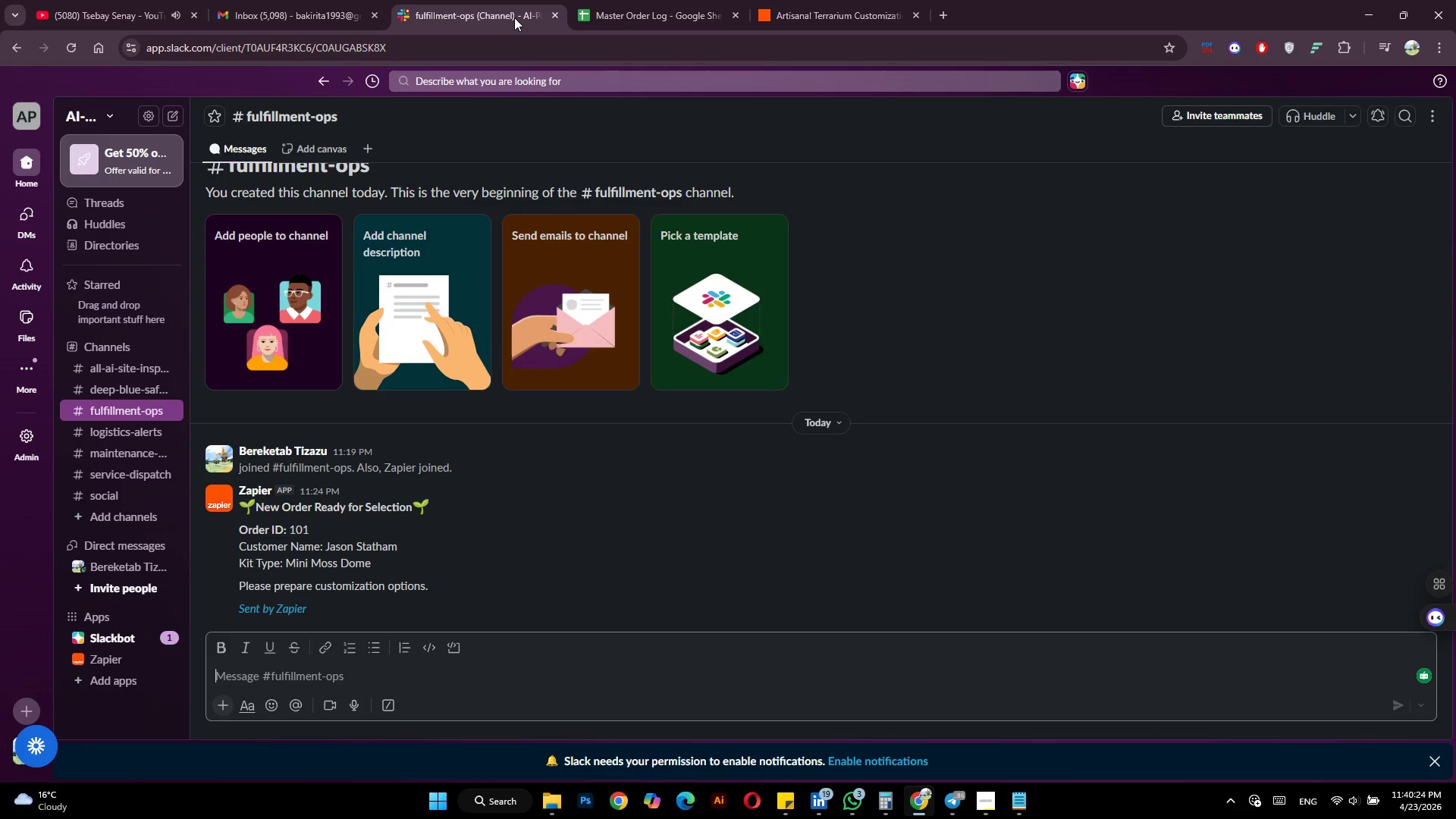 
wait(15.87)
 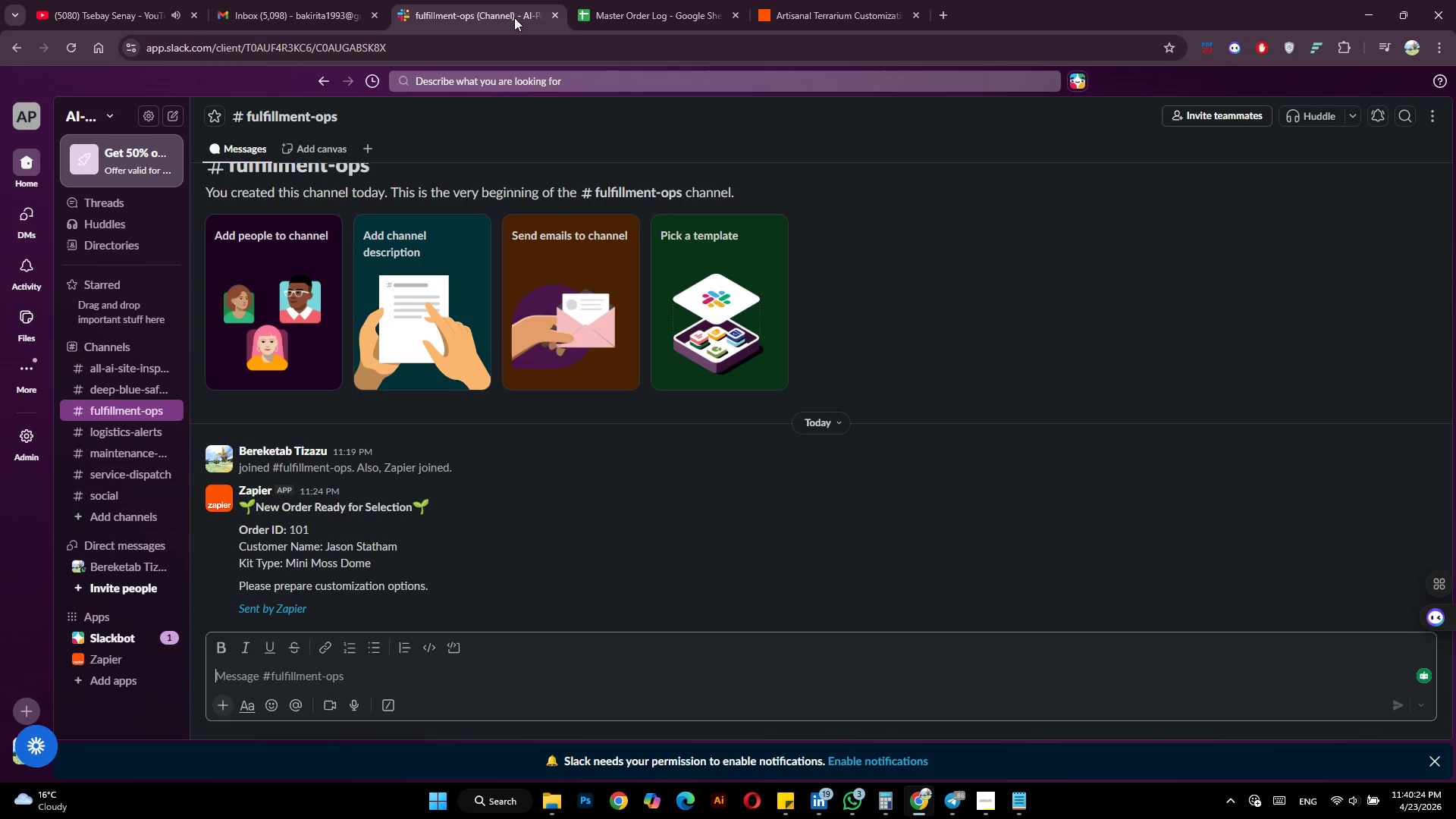 
mouse_move([812, -1])
 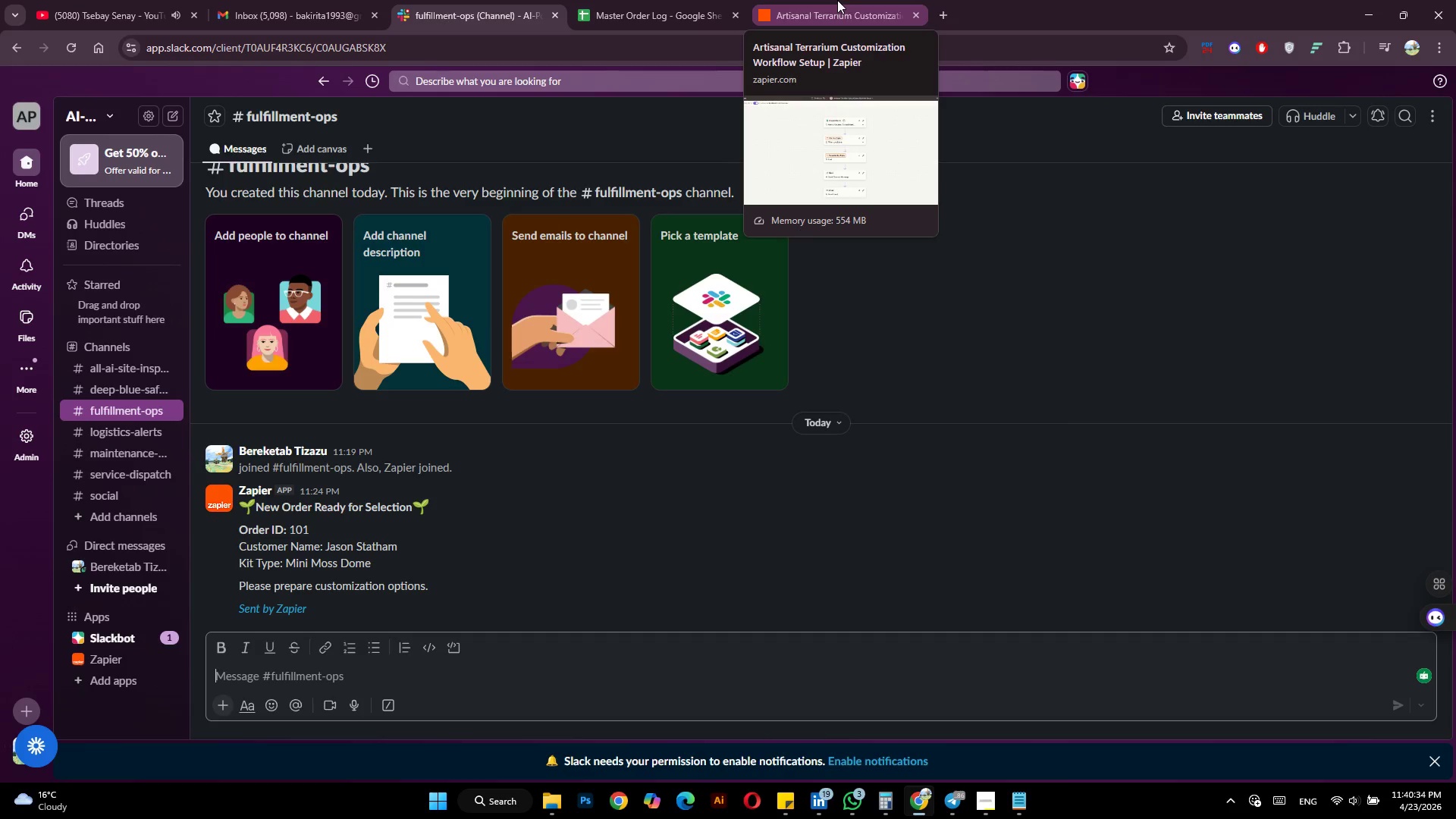 
left_click([837, 0])
 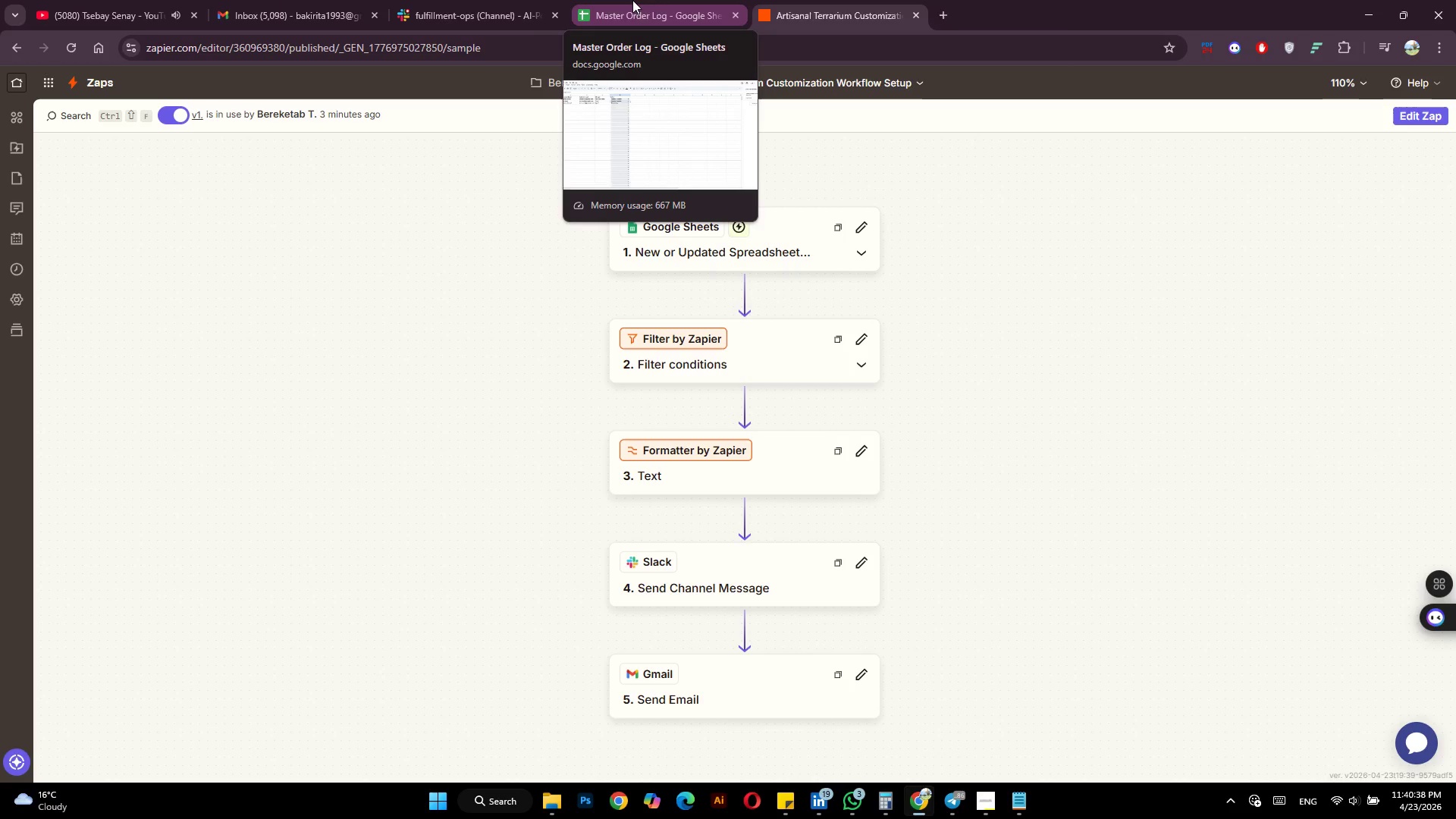 
wait(5.26)
 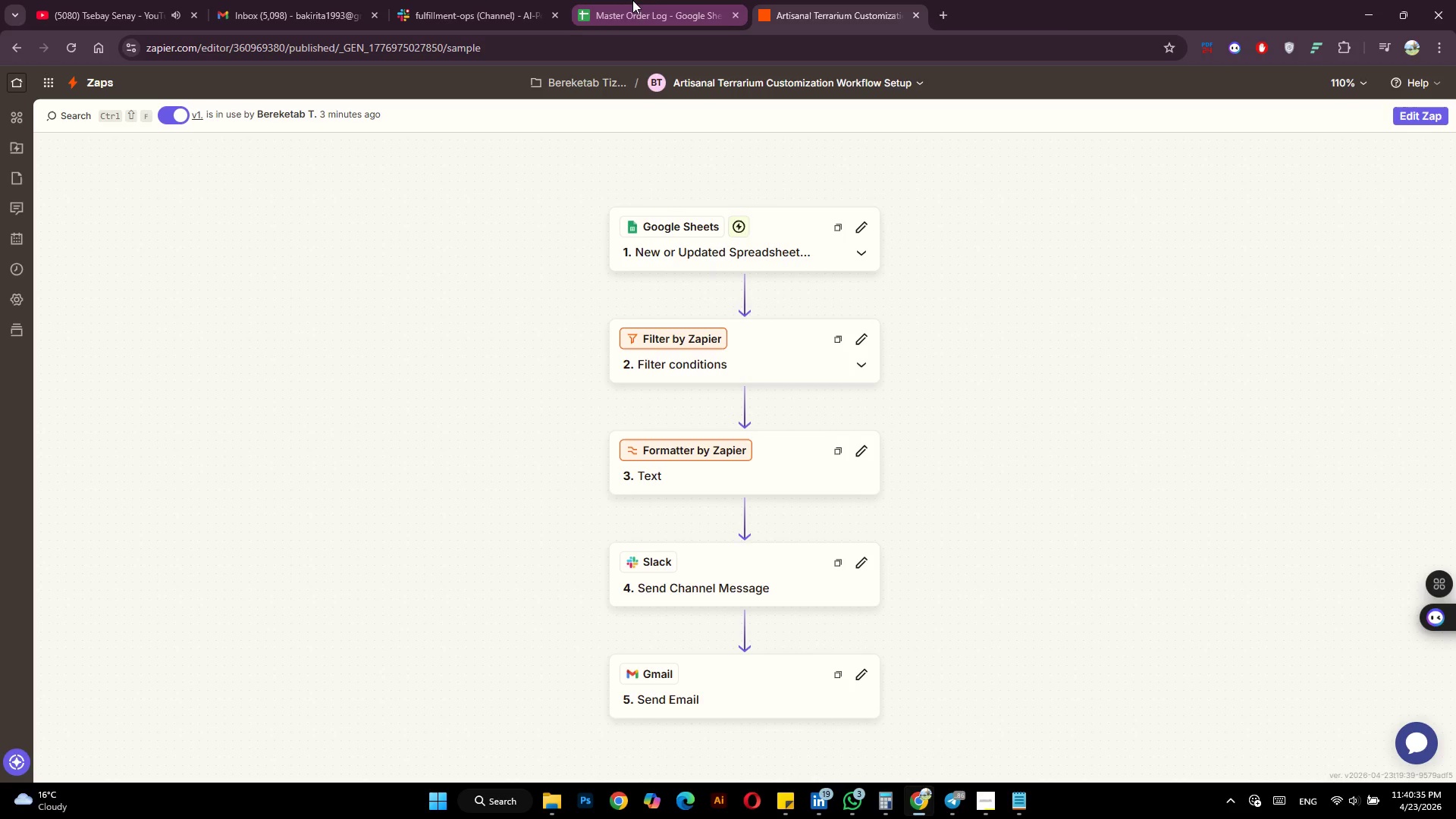 
left_click([632, 0])
 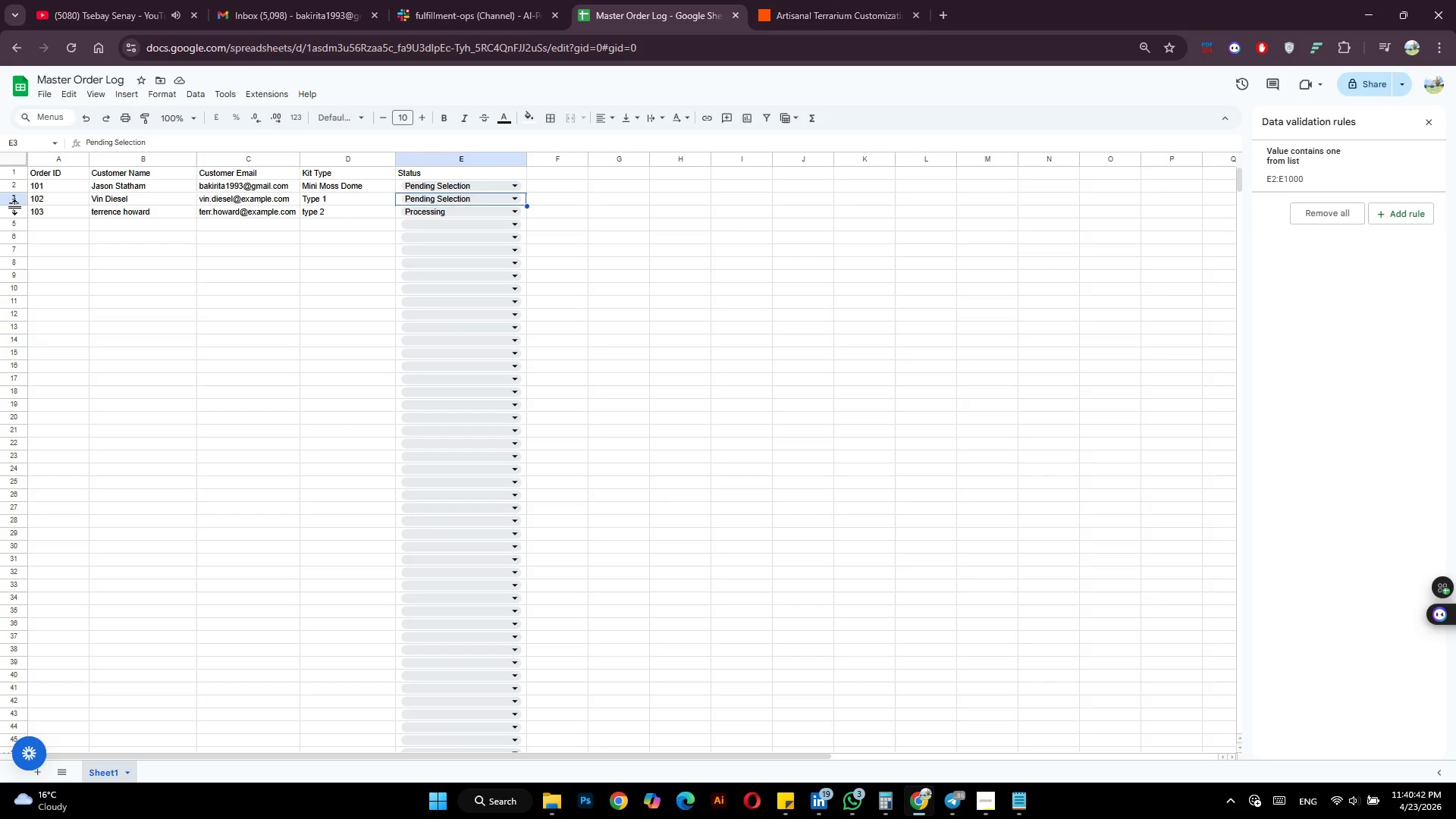 
left_click([60, 224])
 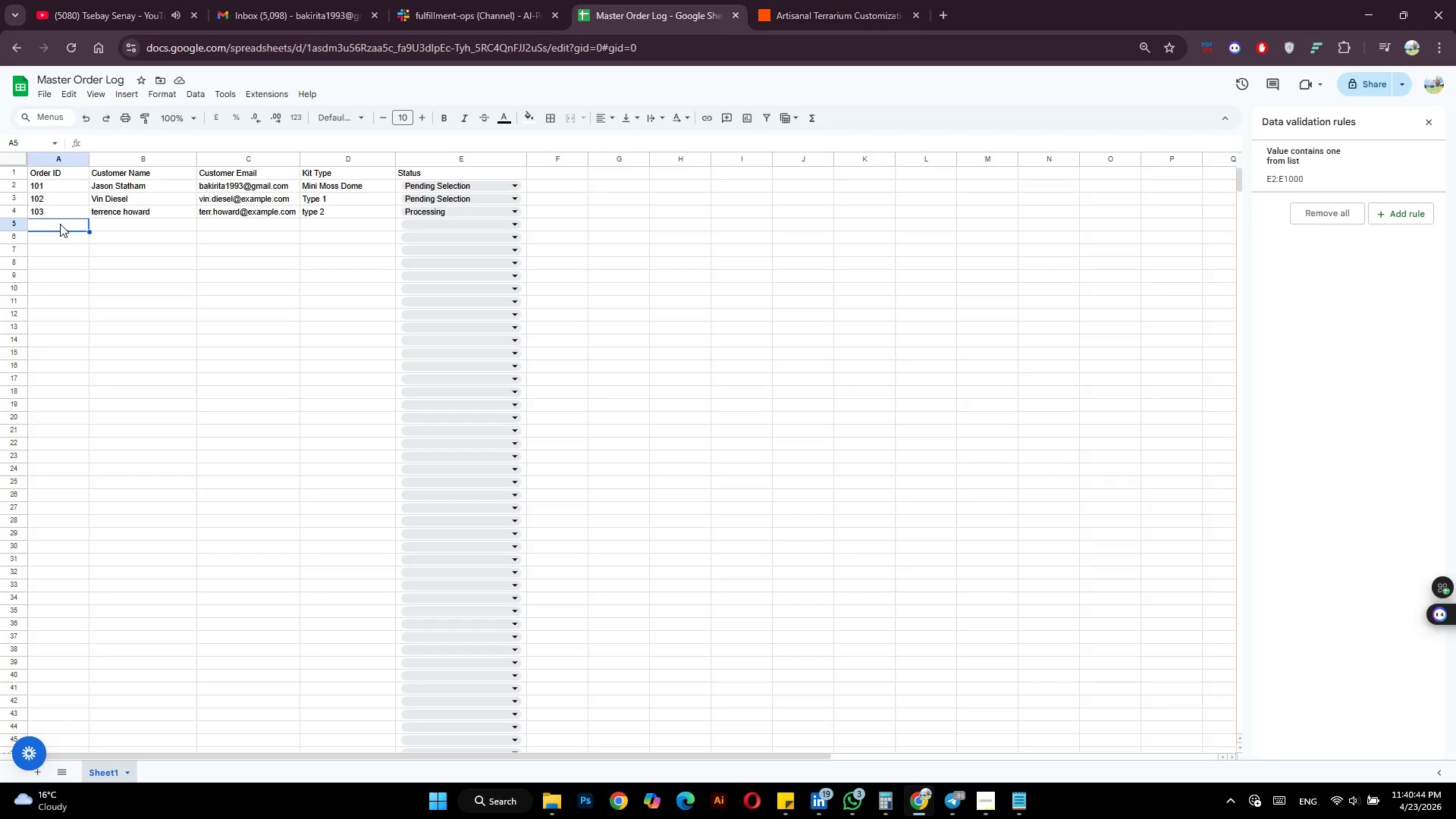 
type(104)
key(Tab)
type(berer)
key(Backspace)
type(ketab smith)
key(Tab)
 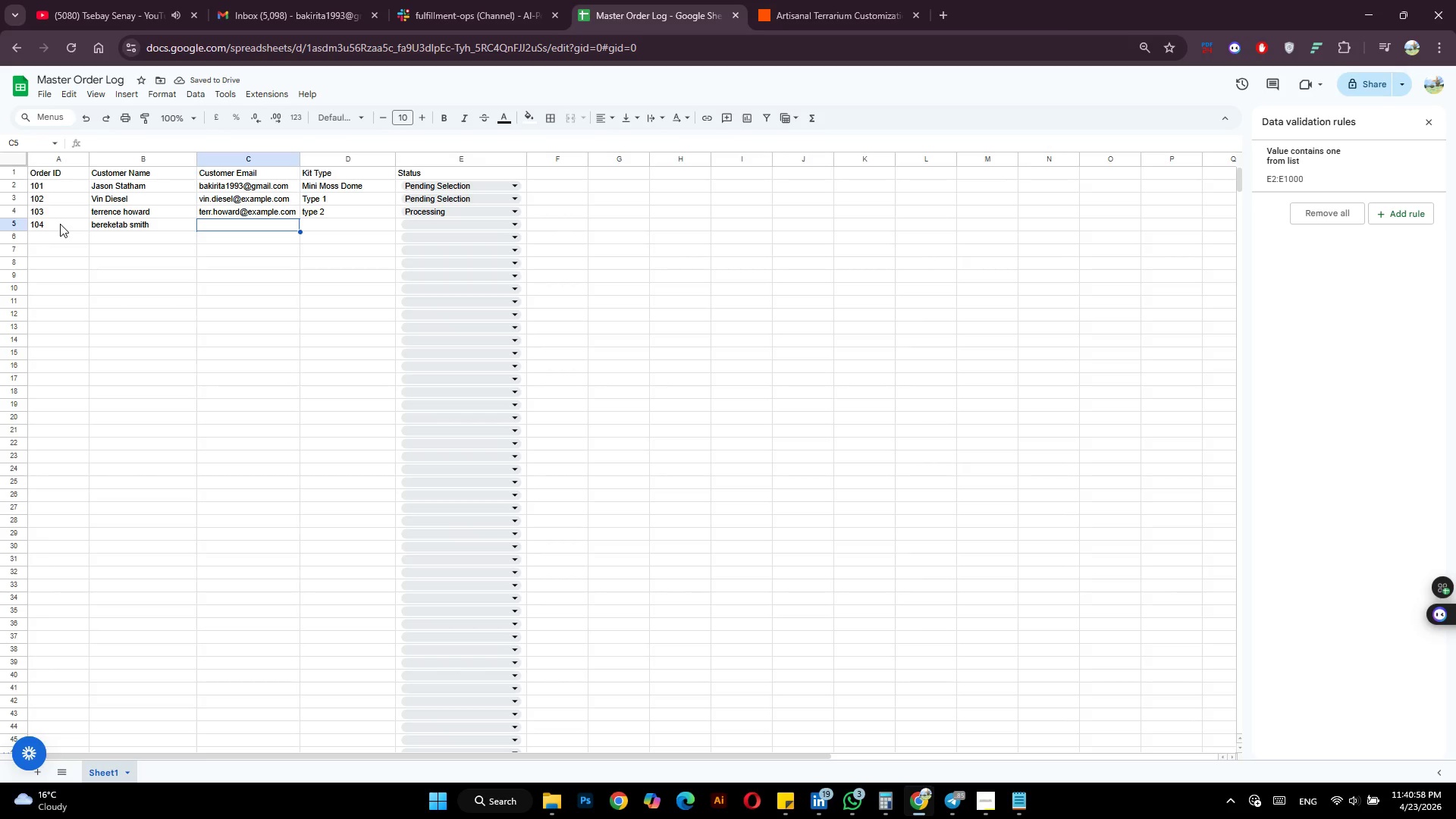 
type(ba)
key(Tab)
 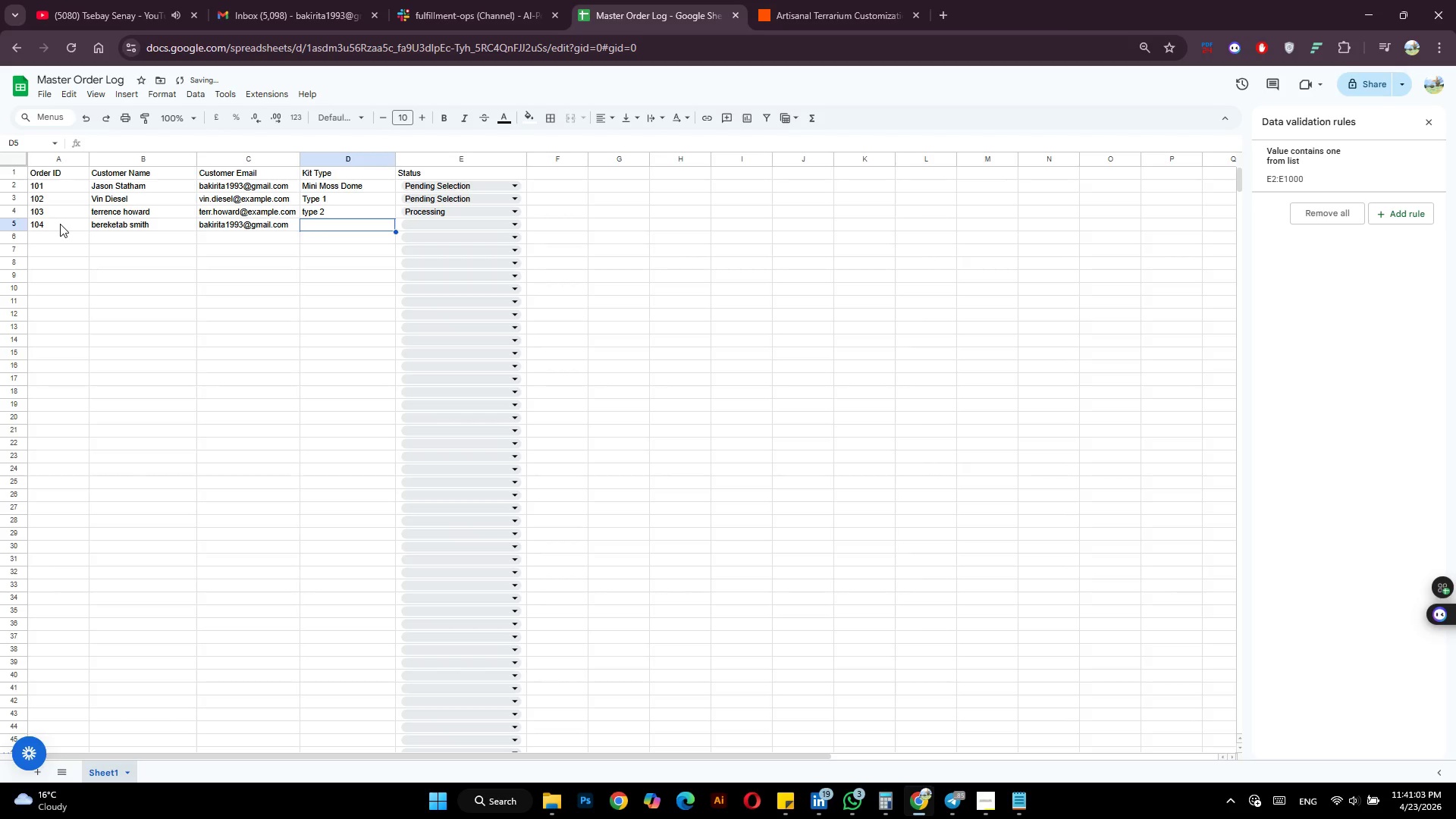 
type(Type 3)
key(Tab)
 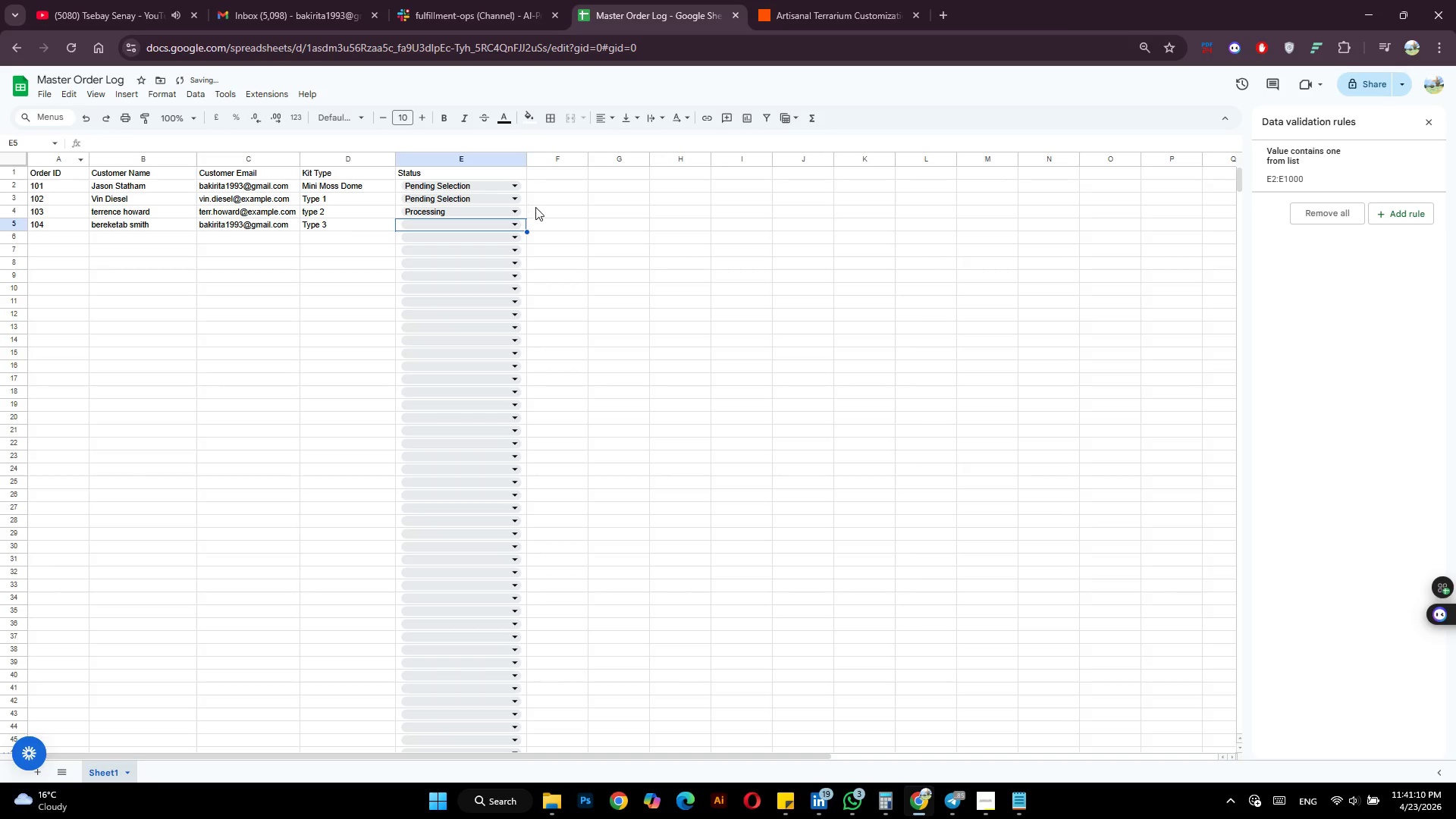 
left_click([510, 227])
 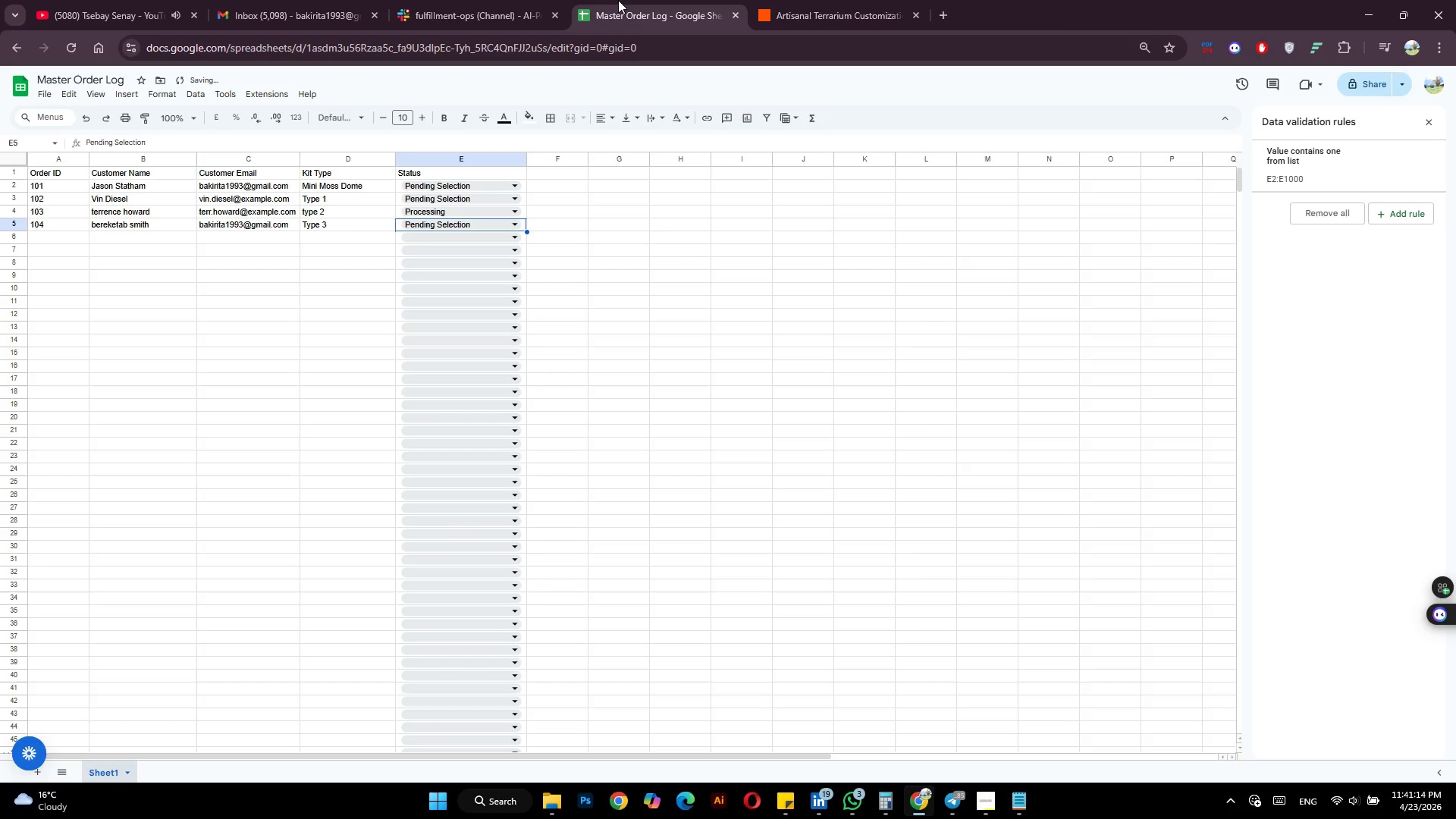 
left_click([516, 0])
 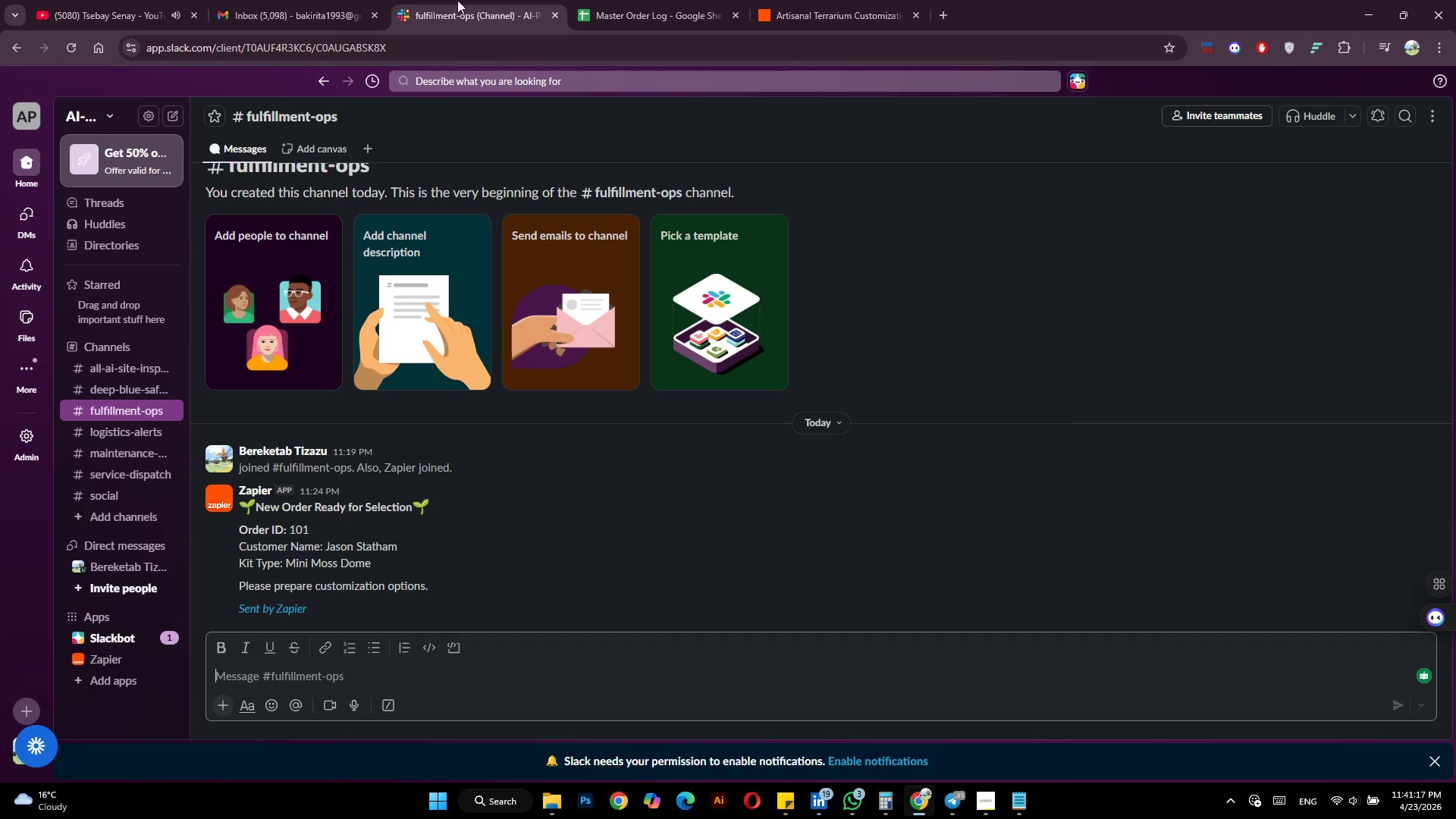 
left_click([320, 0])
 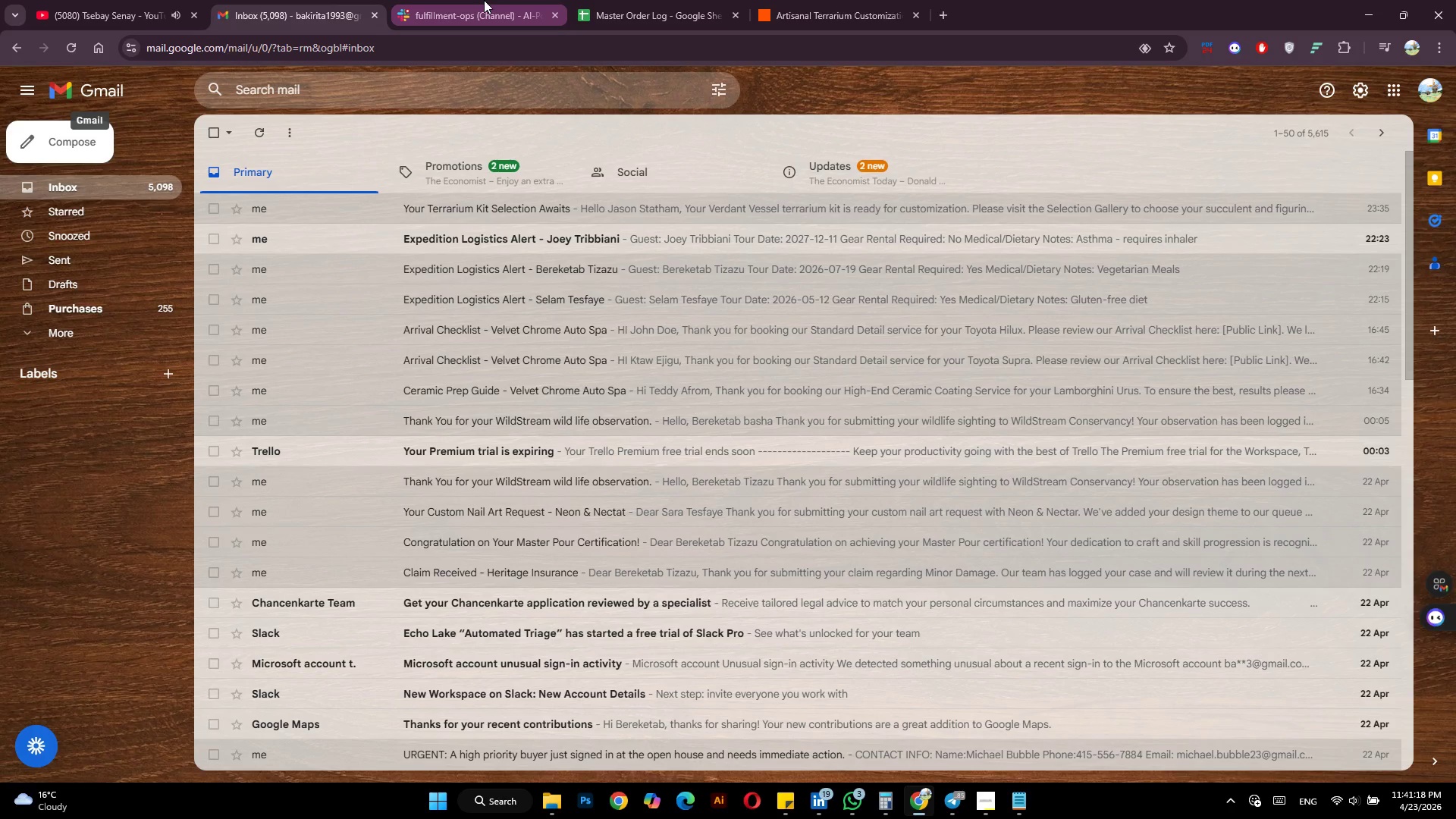 
left_click([484, 0])
 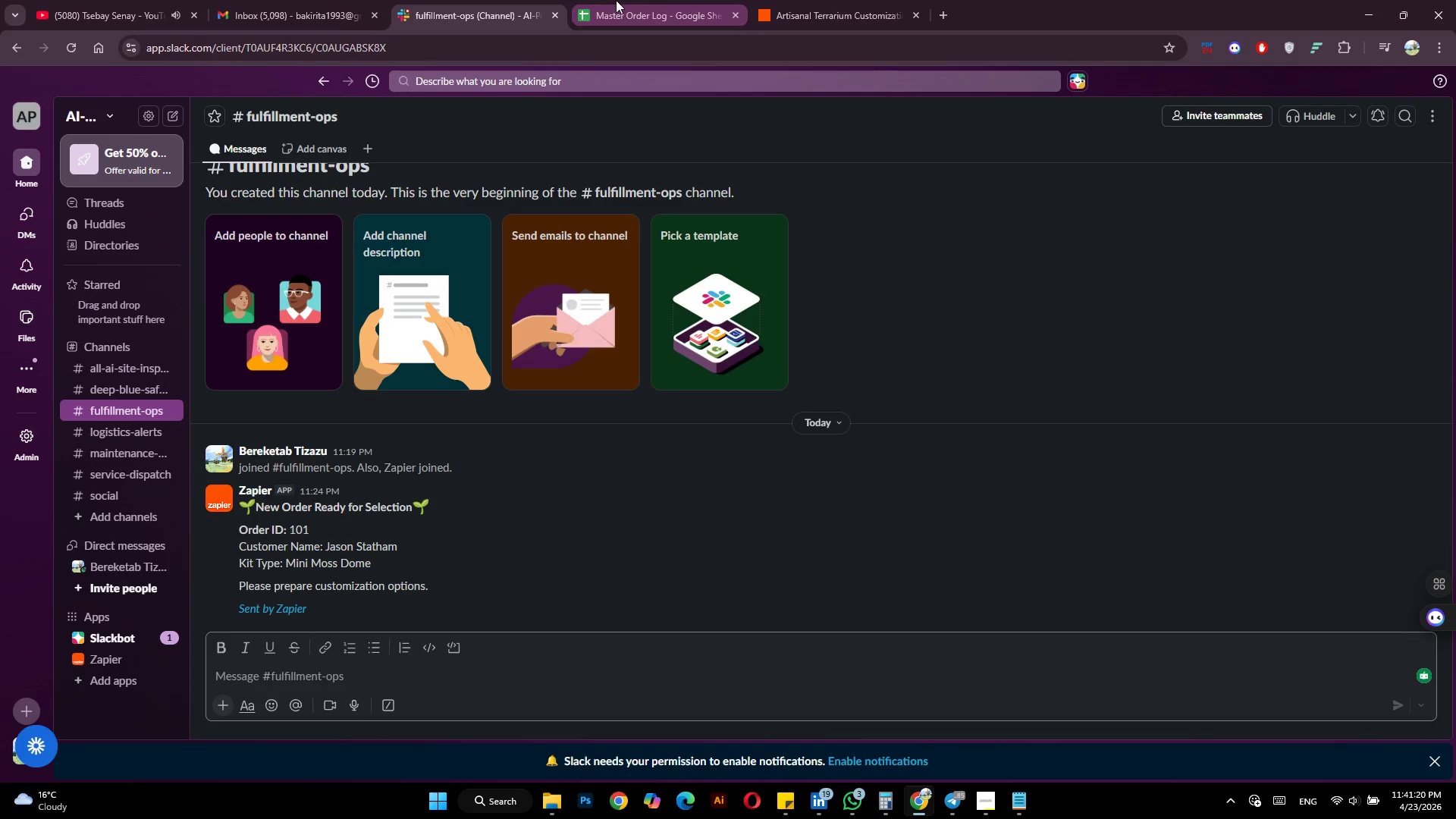 
left_click([617, 0])
 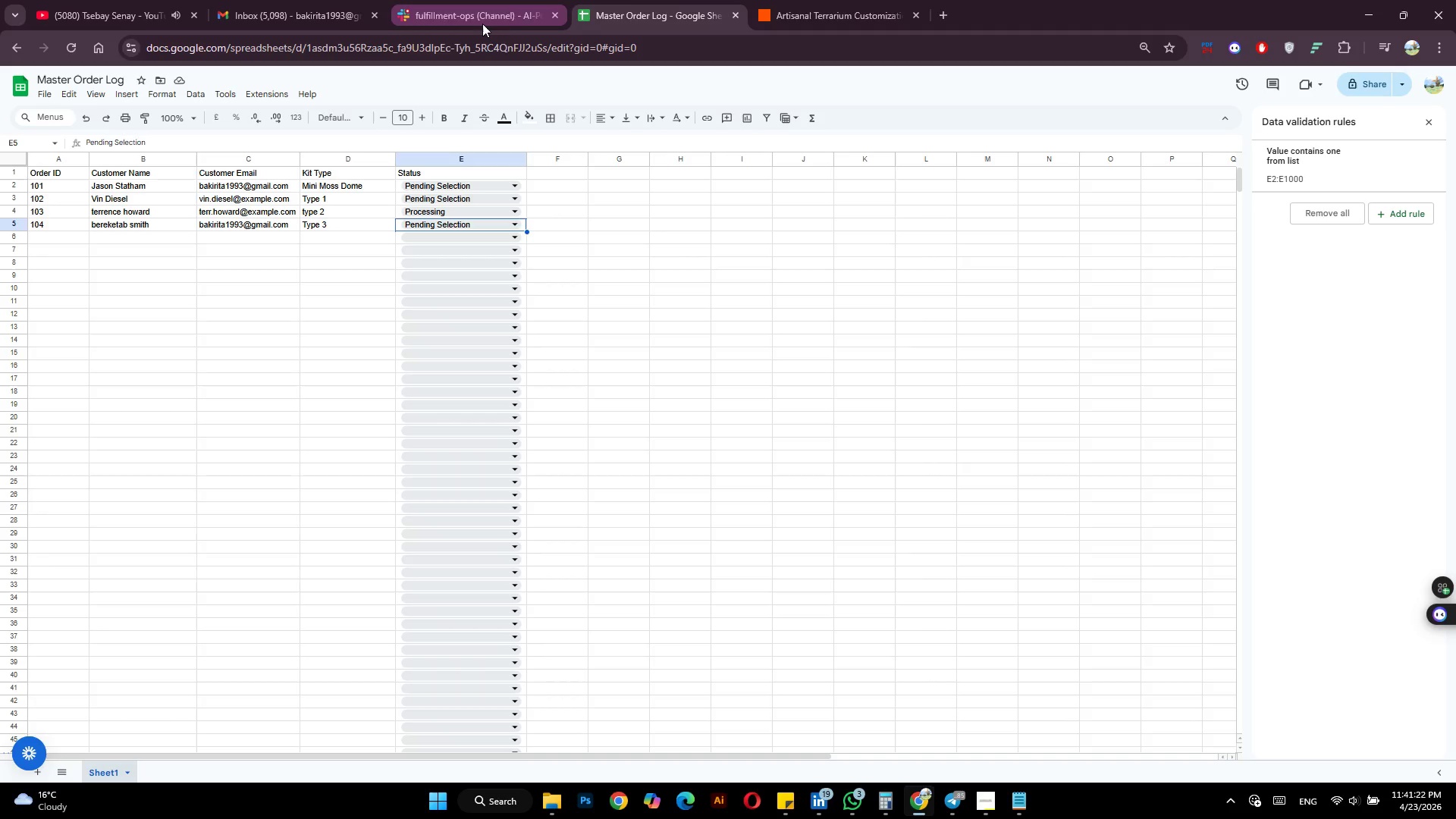 
left_click([566, 312])